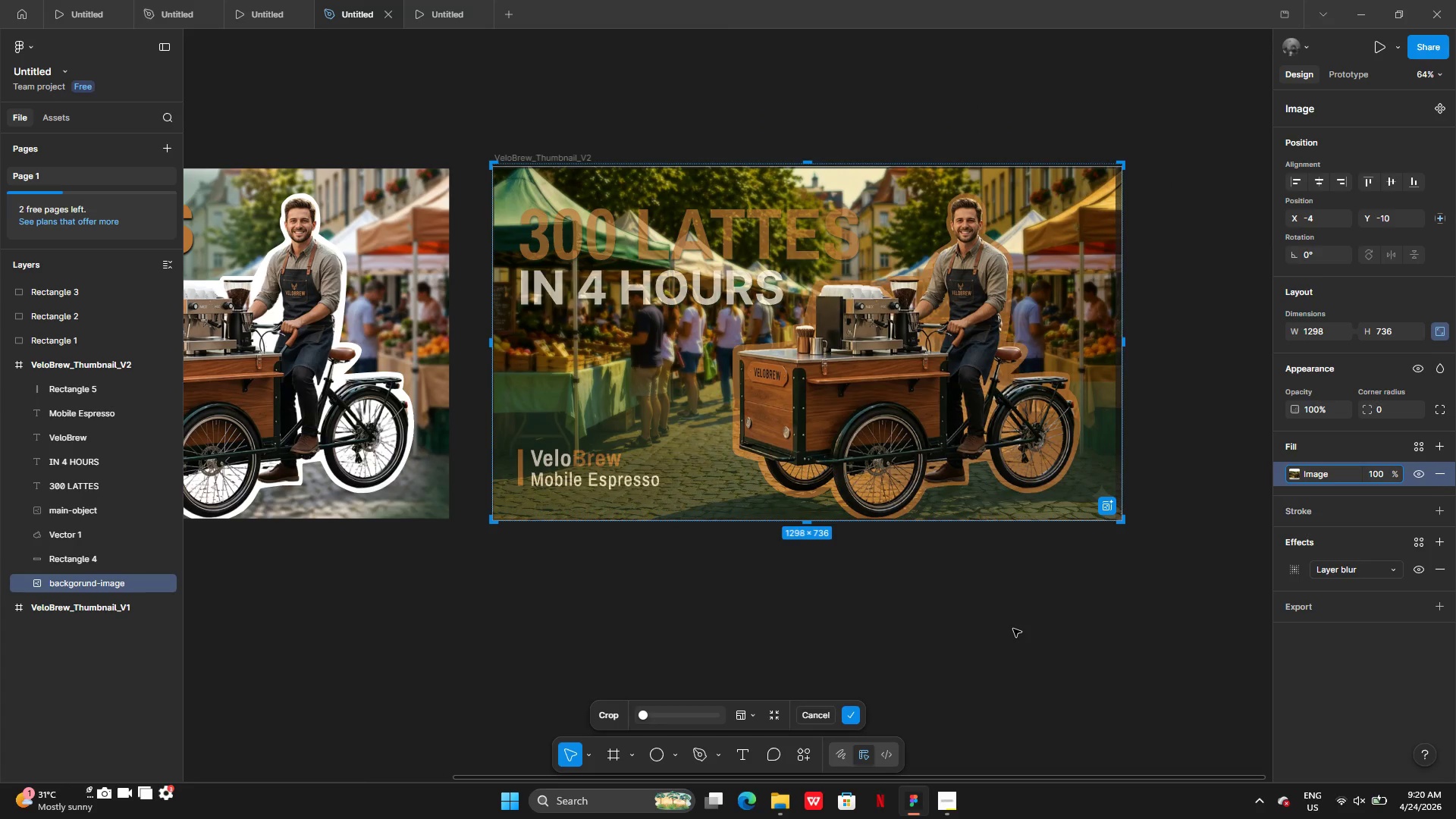 
key(Control+Z)
 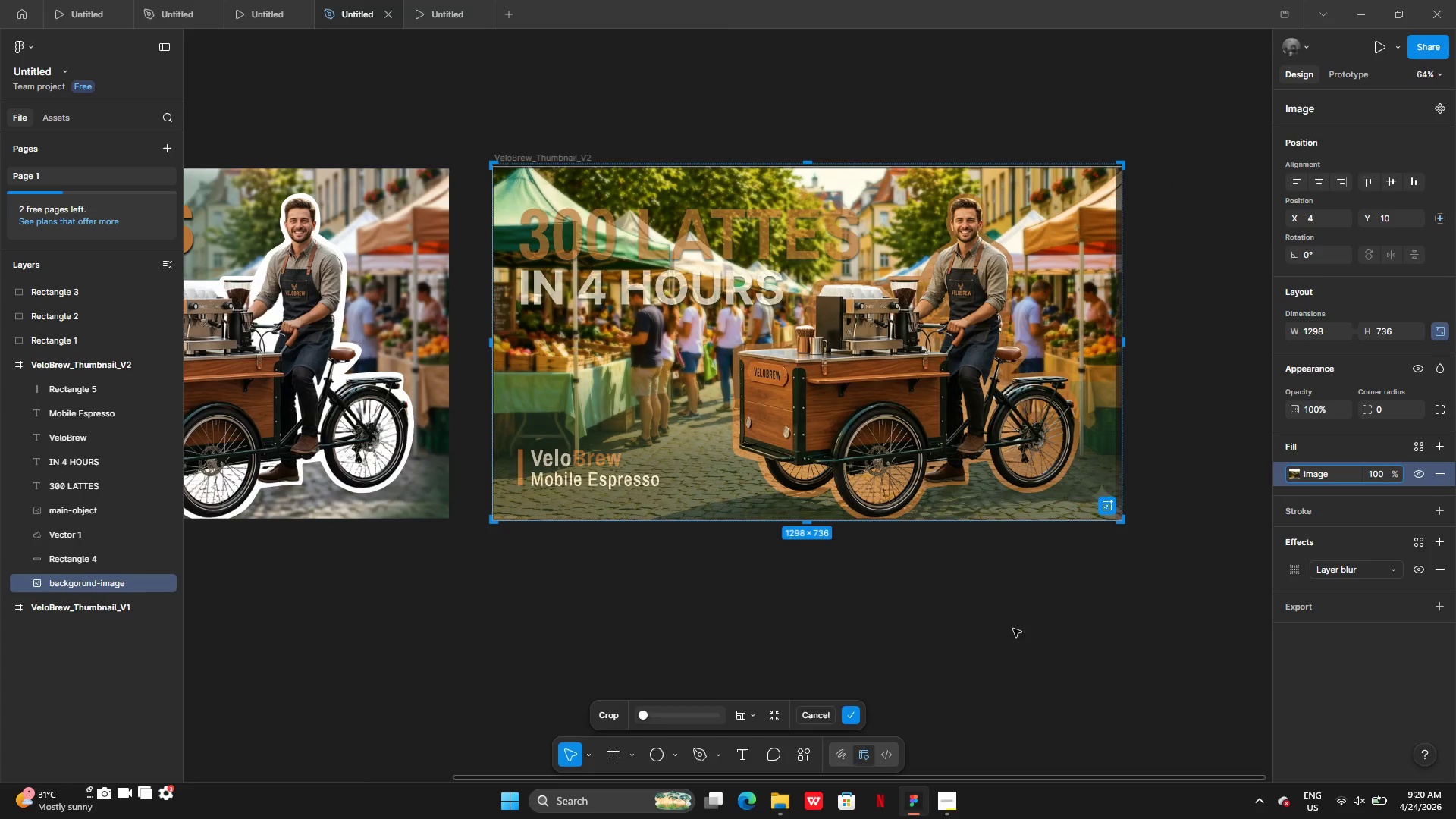 
key(Control+Z)
 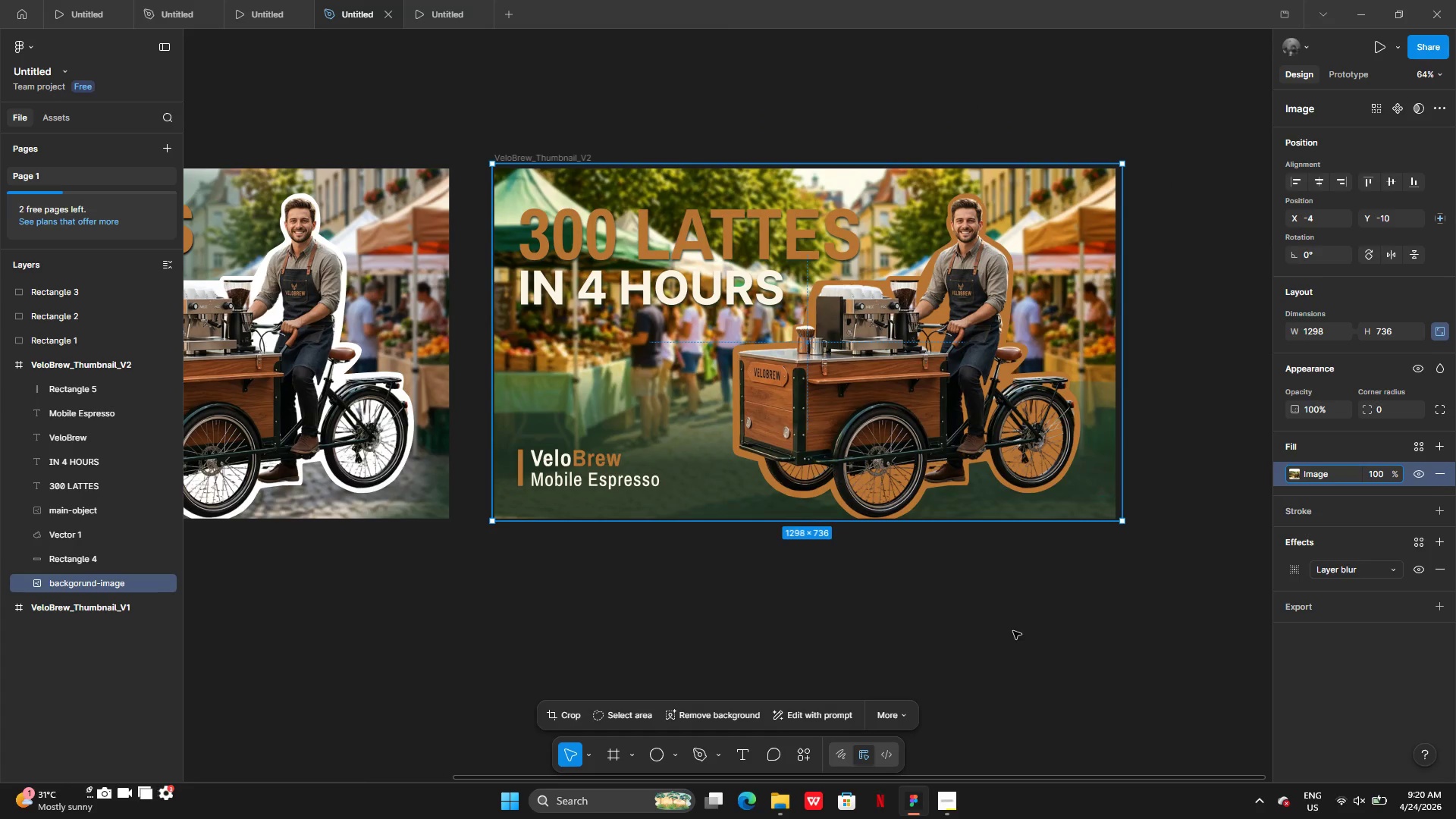 
left_click([1012, 631])
 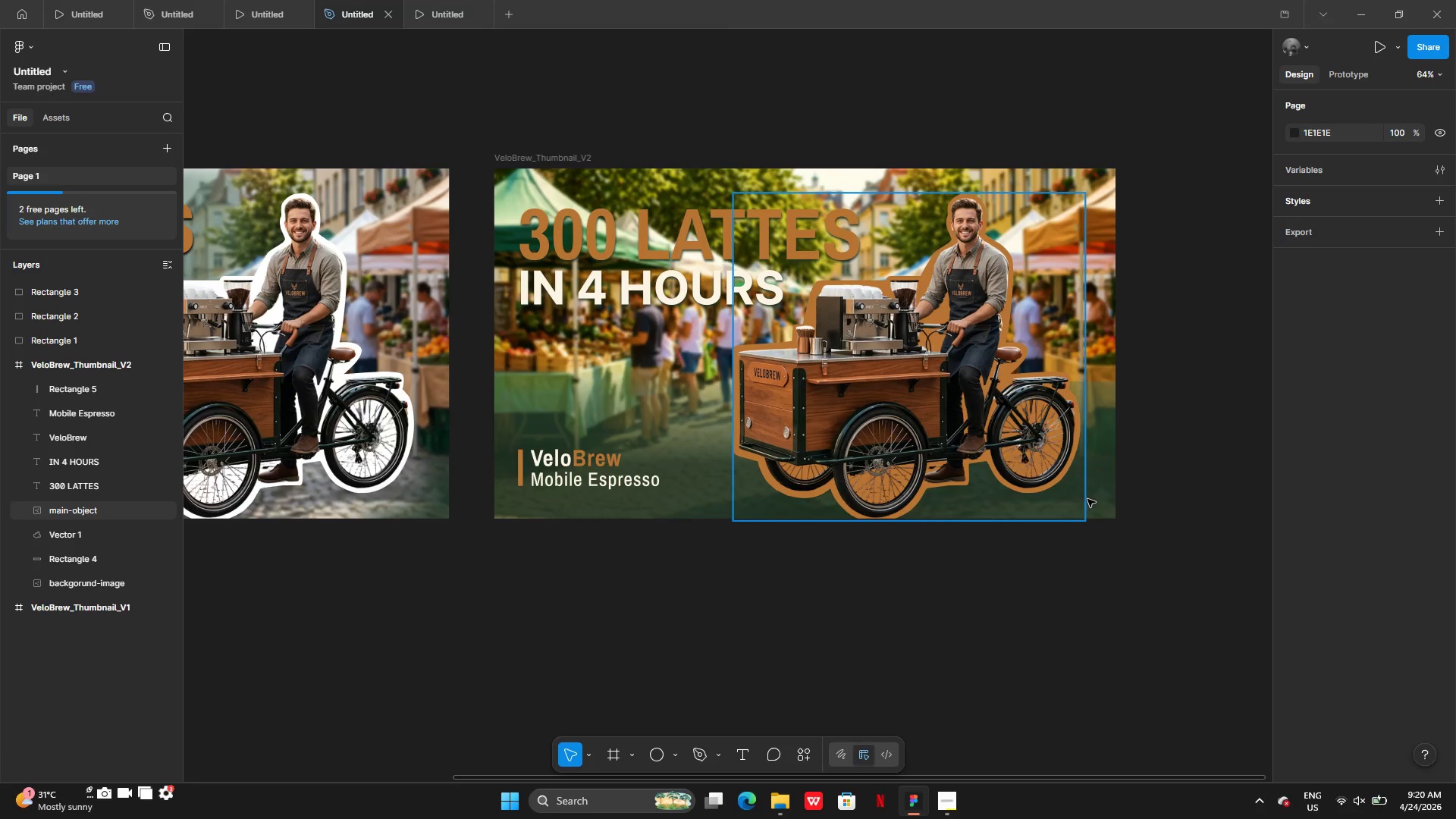 
left_click([1096, 504])
 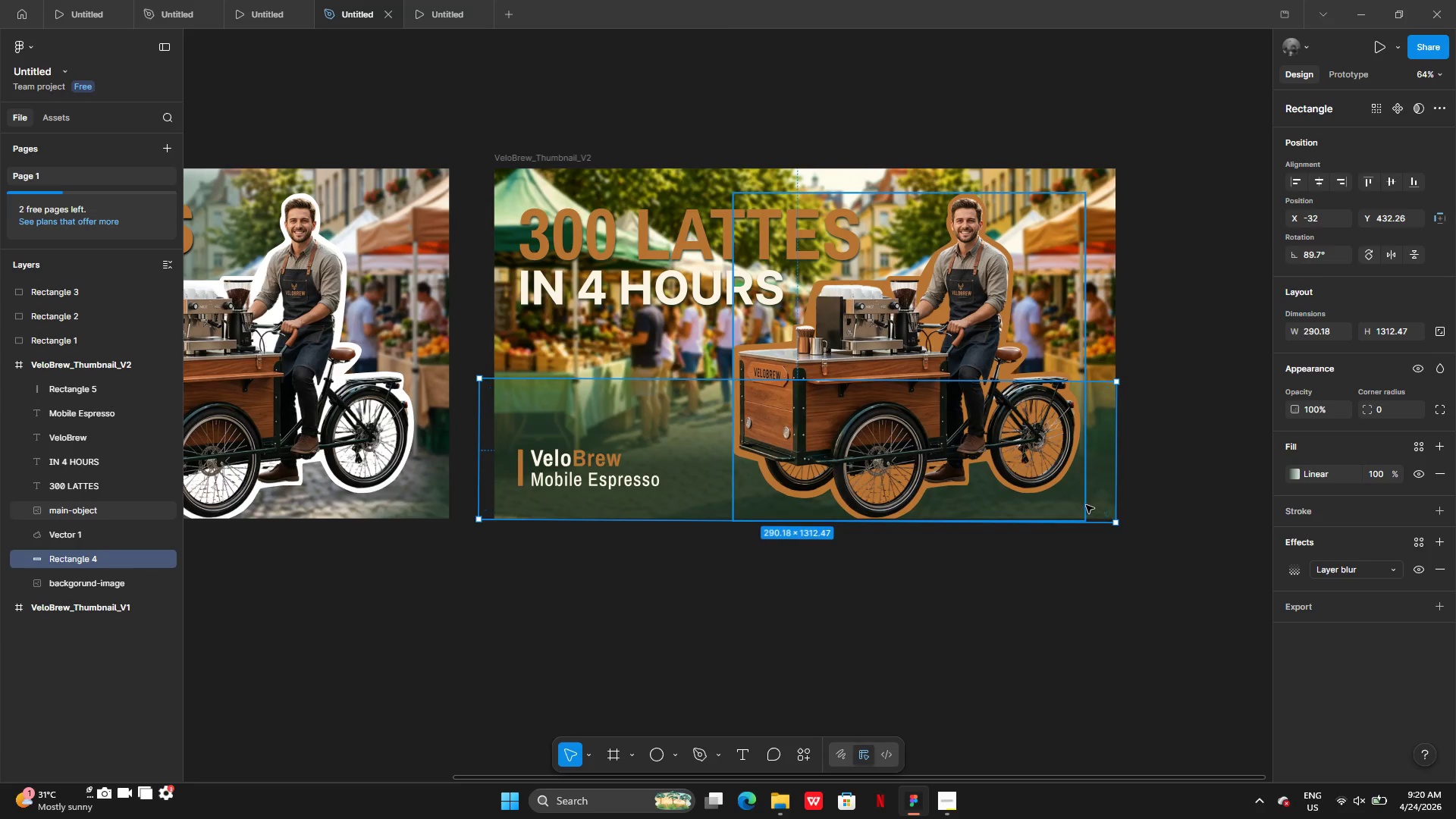 
left_click_drag(start_coordinate=[1087, 505], to_coordinate=[1092, 329])
 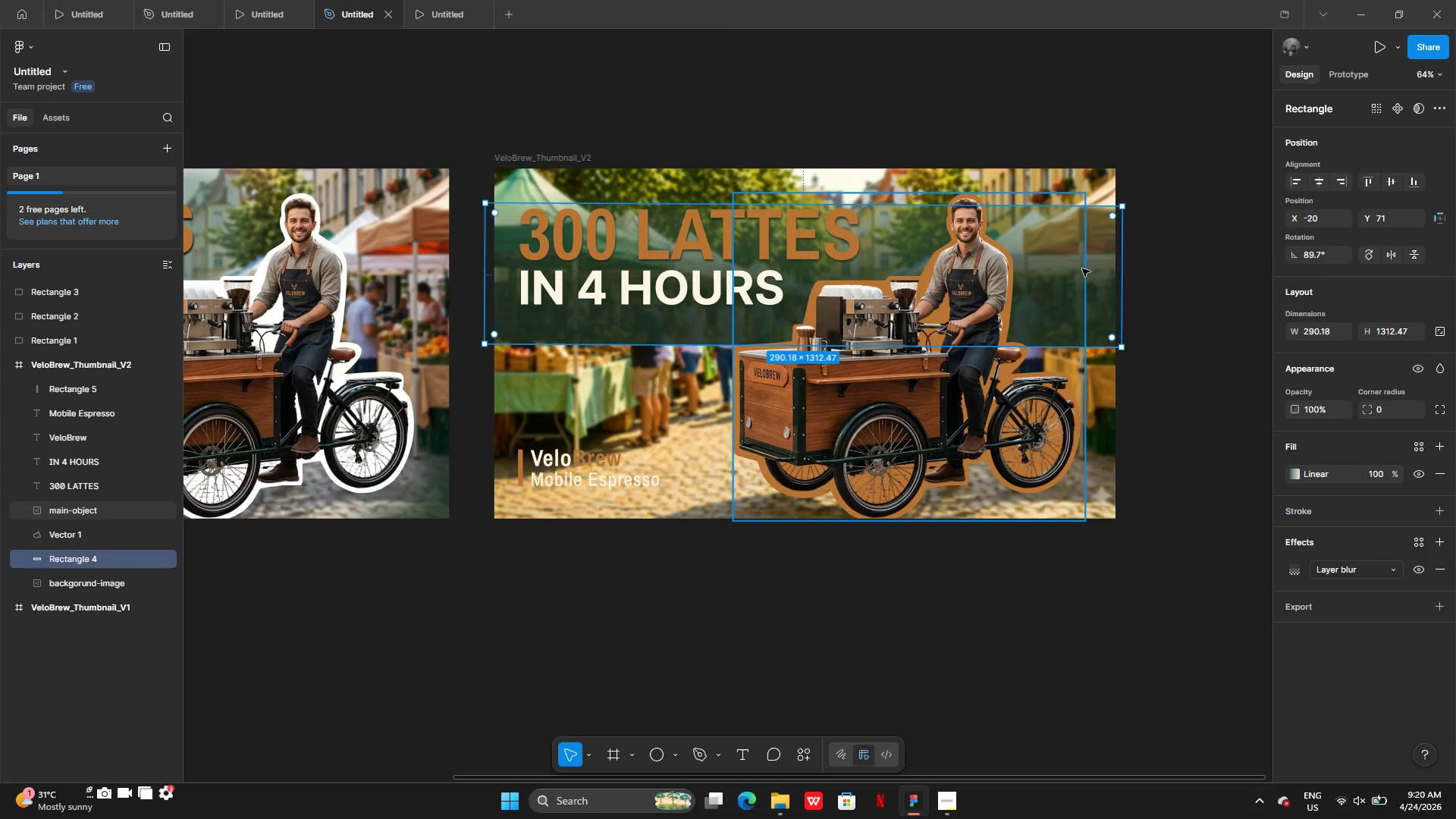 
right_click([1082, 268])
 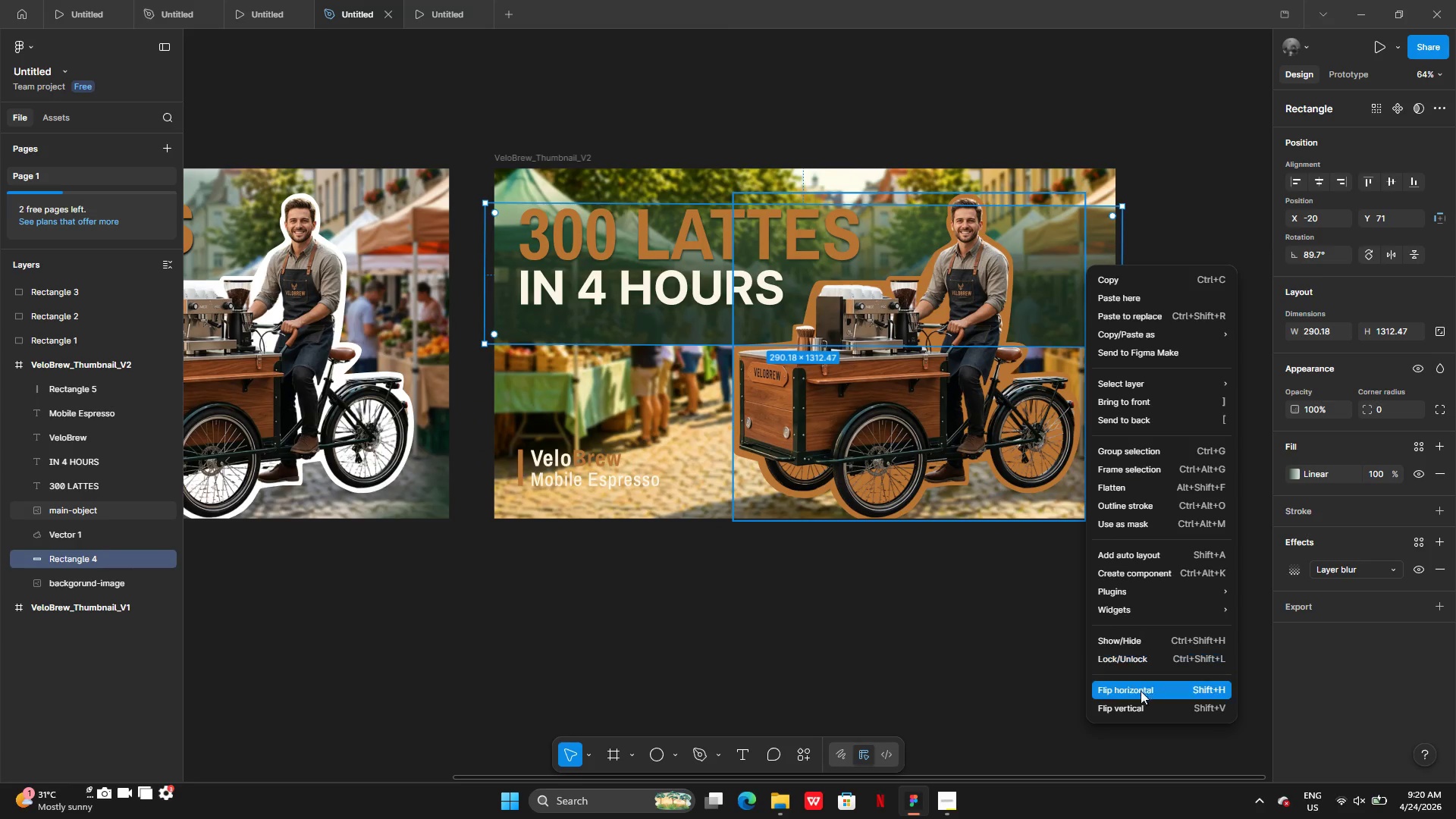 
left_click([1141, 703])
 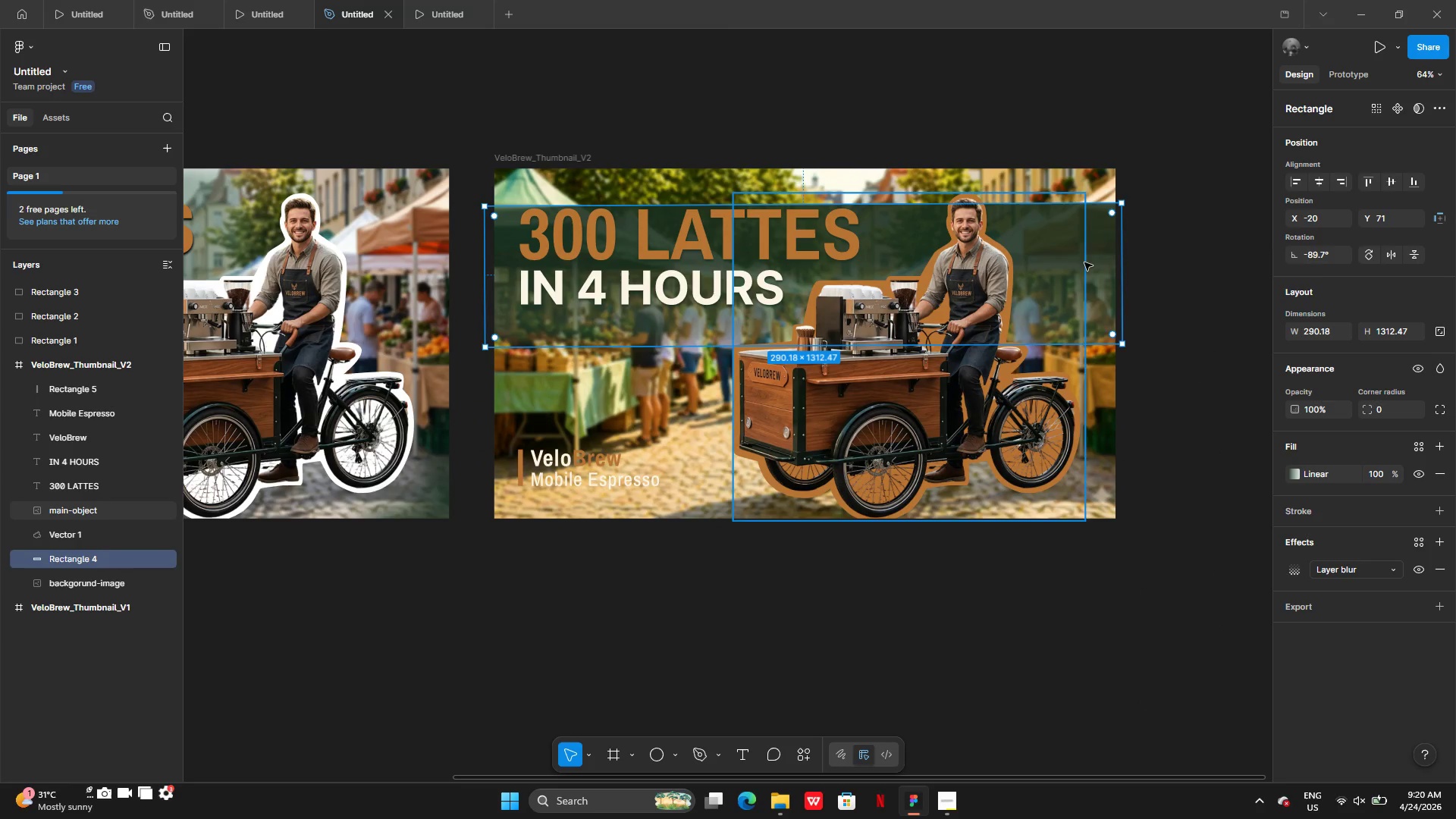 
left_click_drag(start_coordinate=[1094, 246], to_coordinate=[1100, 210])
 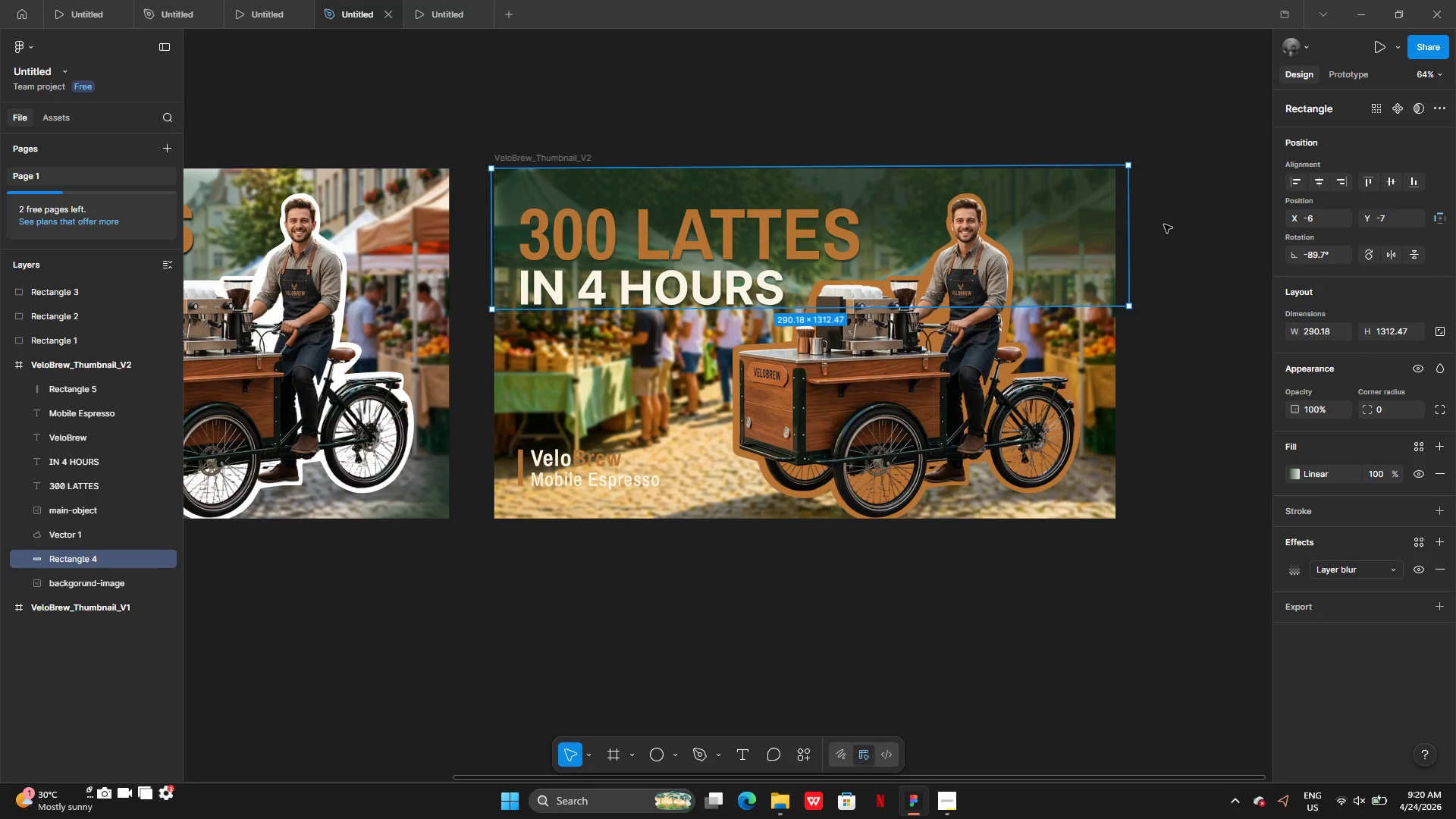 
left_click([1164, 224])
 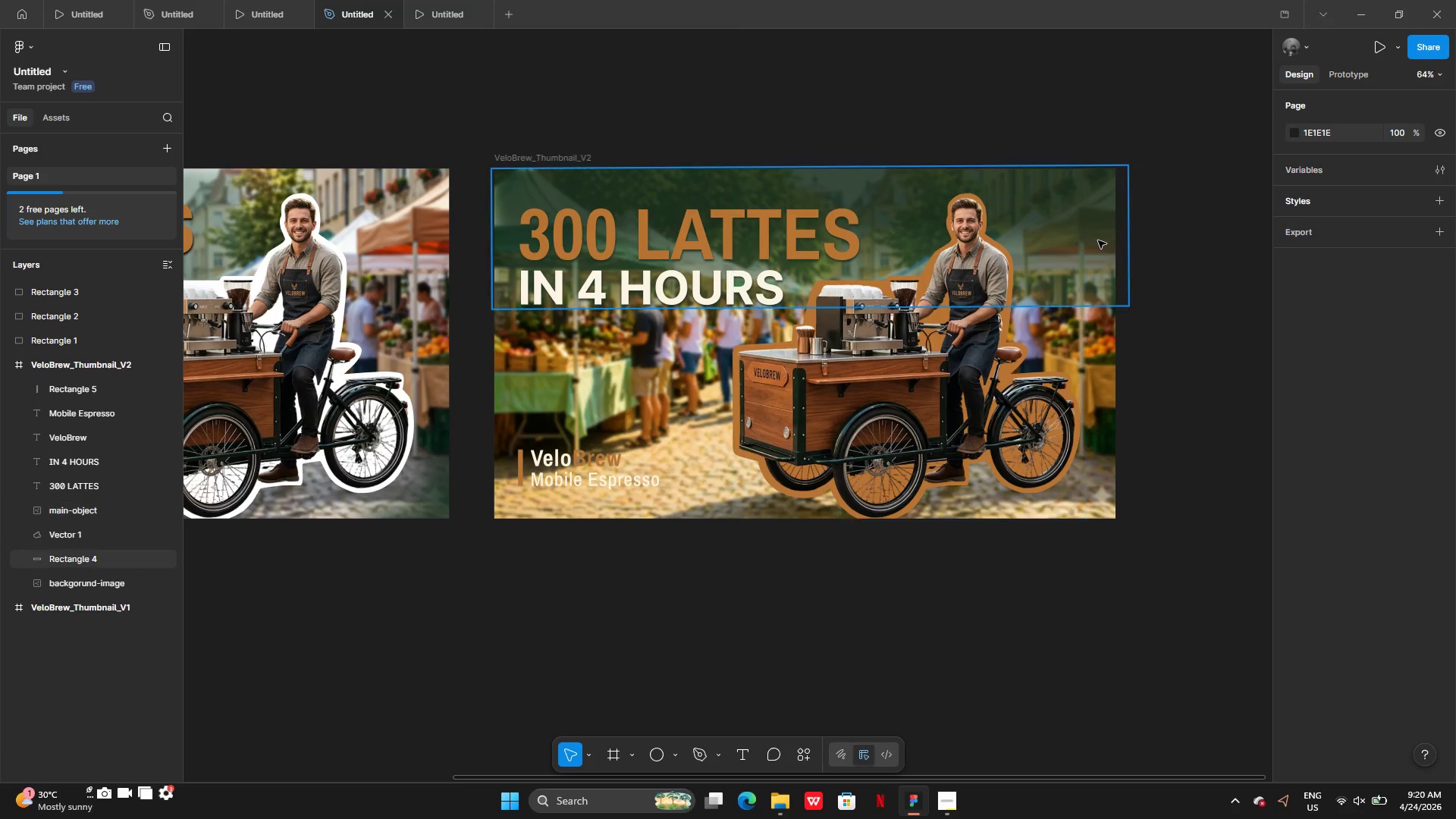 
key(Alt+AltLeft)
 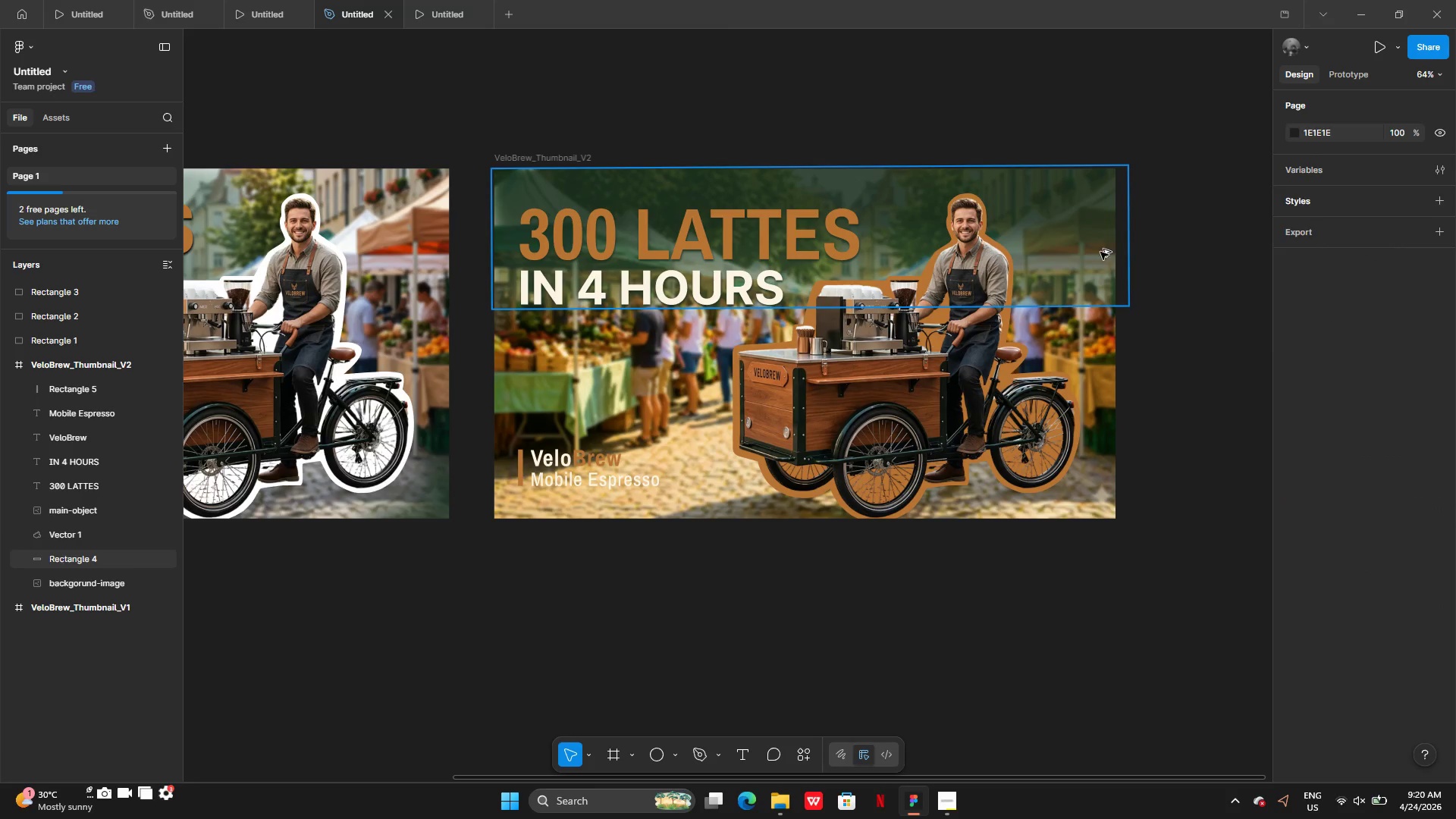 
left_click_drag(start_coordinate=[1100, 235], to_coordinate=[1102, 402])
 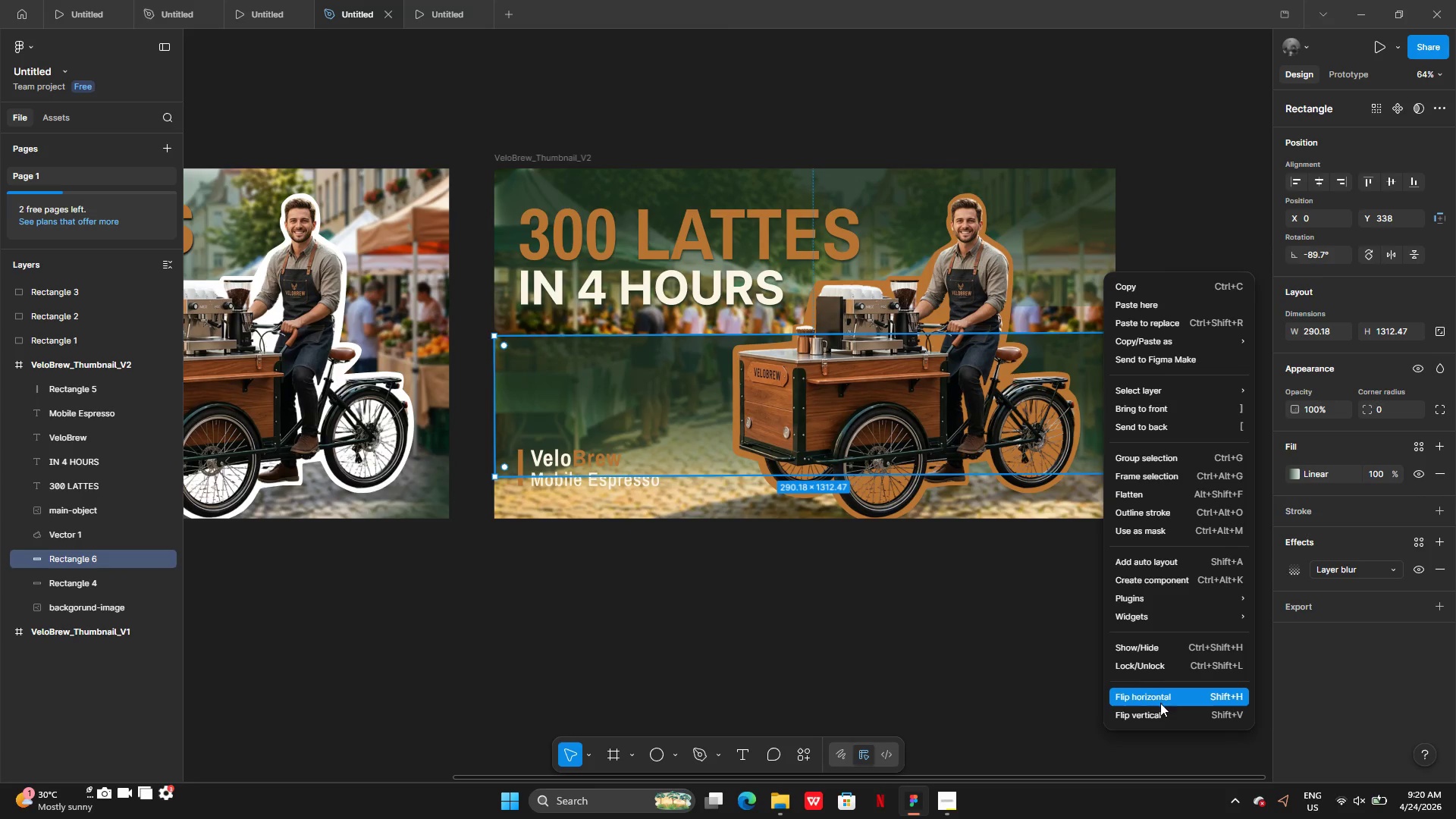 
left_click([1160, 708])
 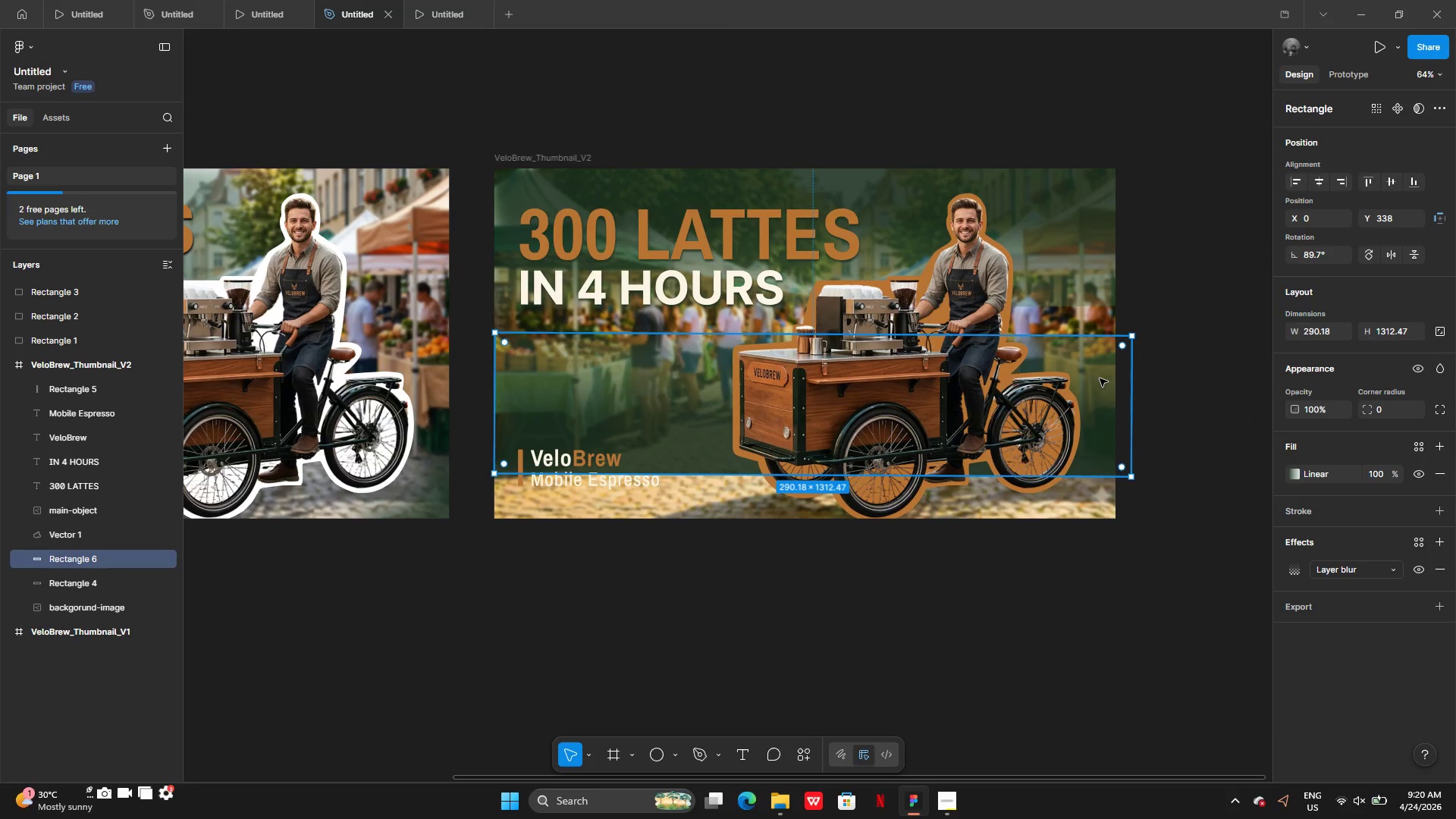 
left_click_drag(start_coordinate=[1100, 378], to_coordinate=[1097, 428])
 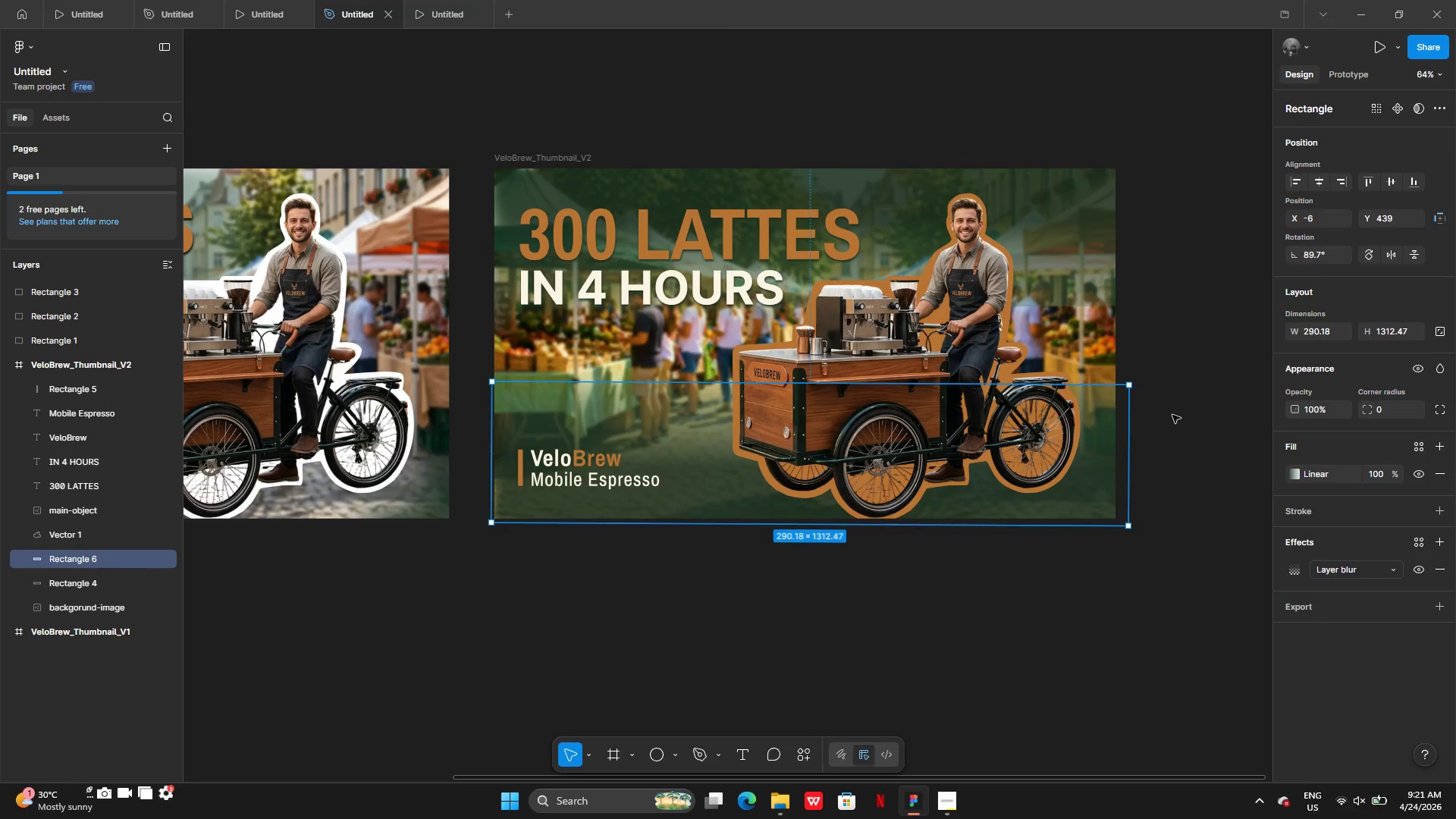 
left_click([1172, 415])
 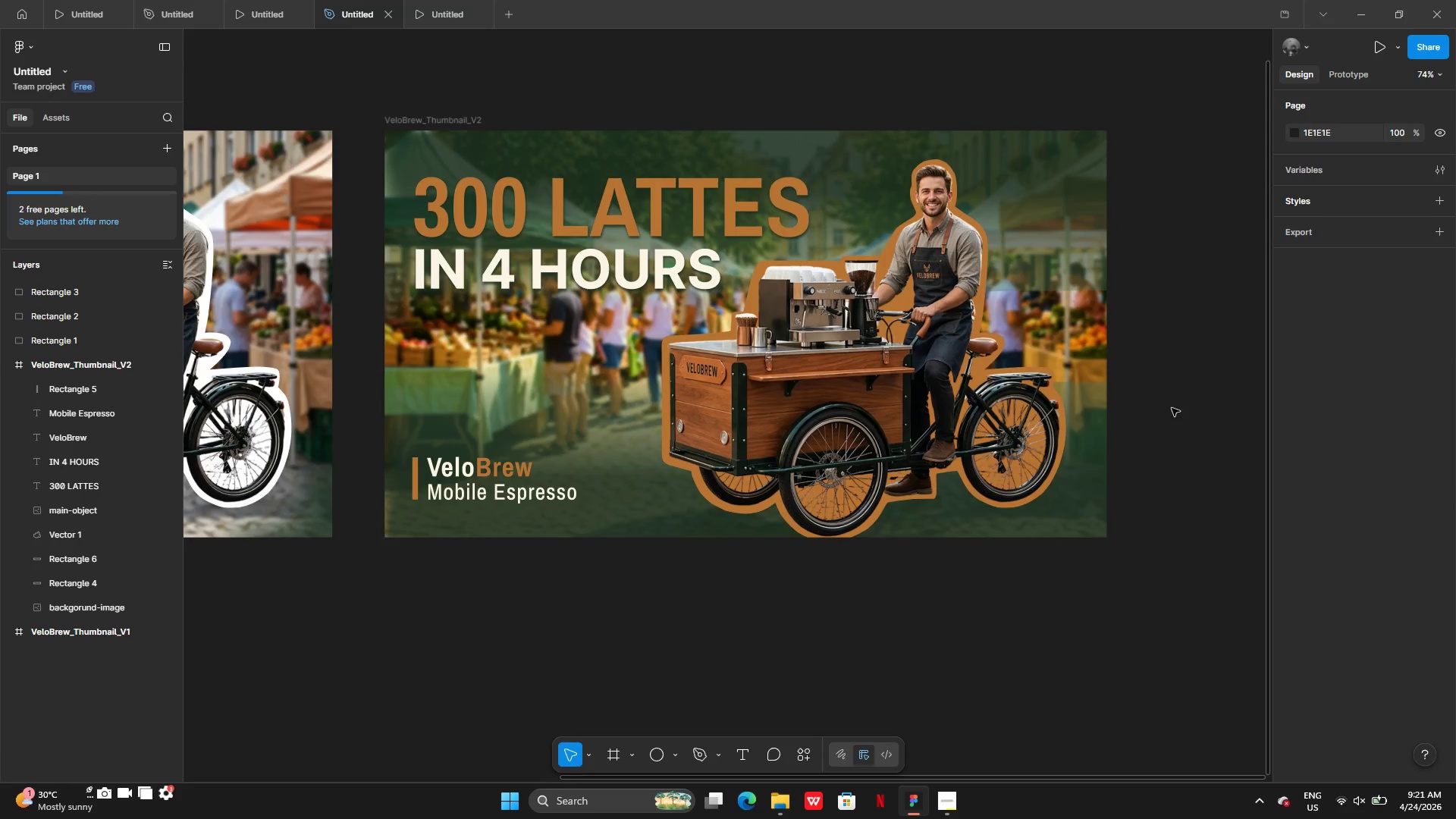 
left_click([780, 232])
 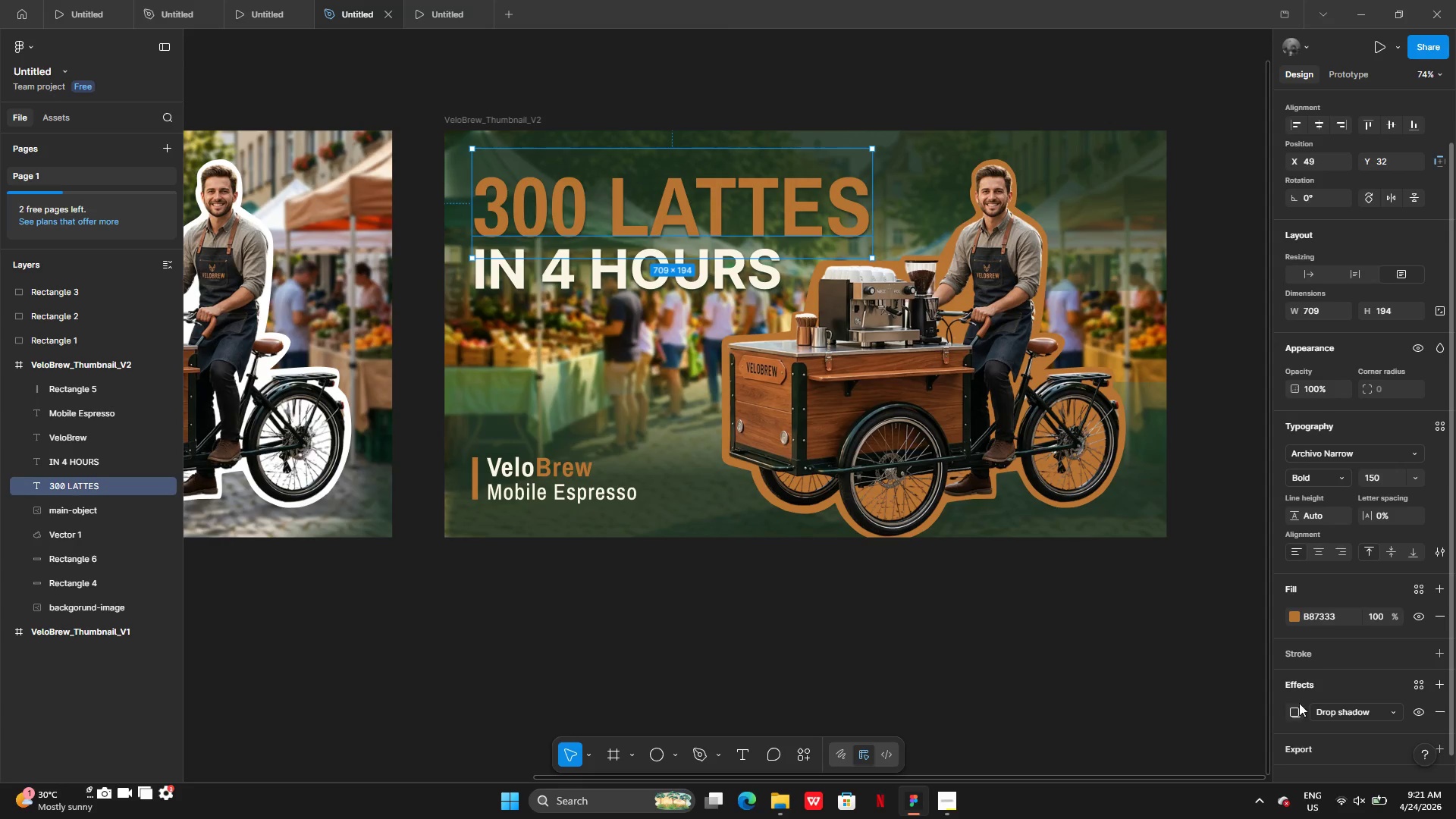 
left_click([1298, 710])
 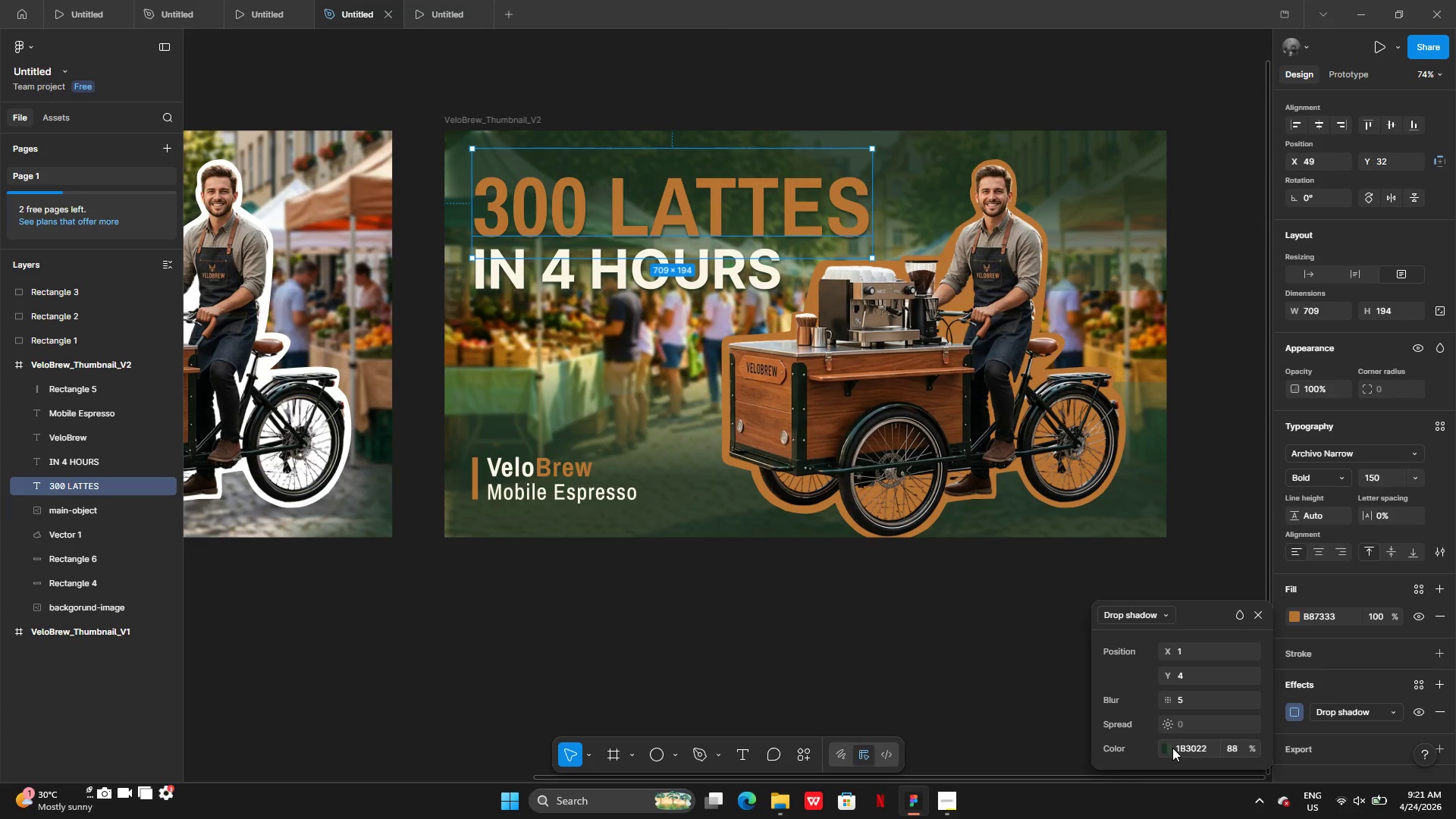 
left_click([1172, 748])
 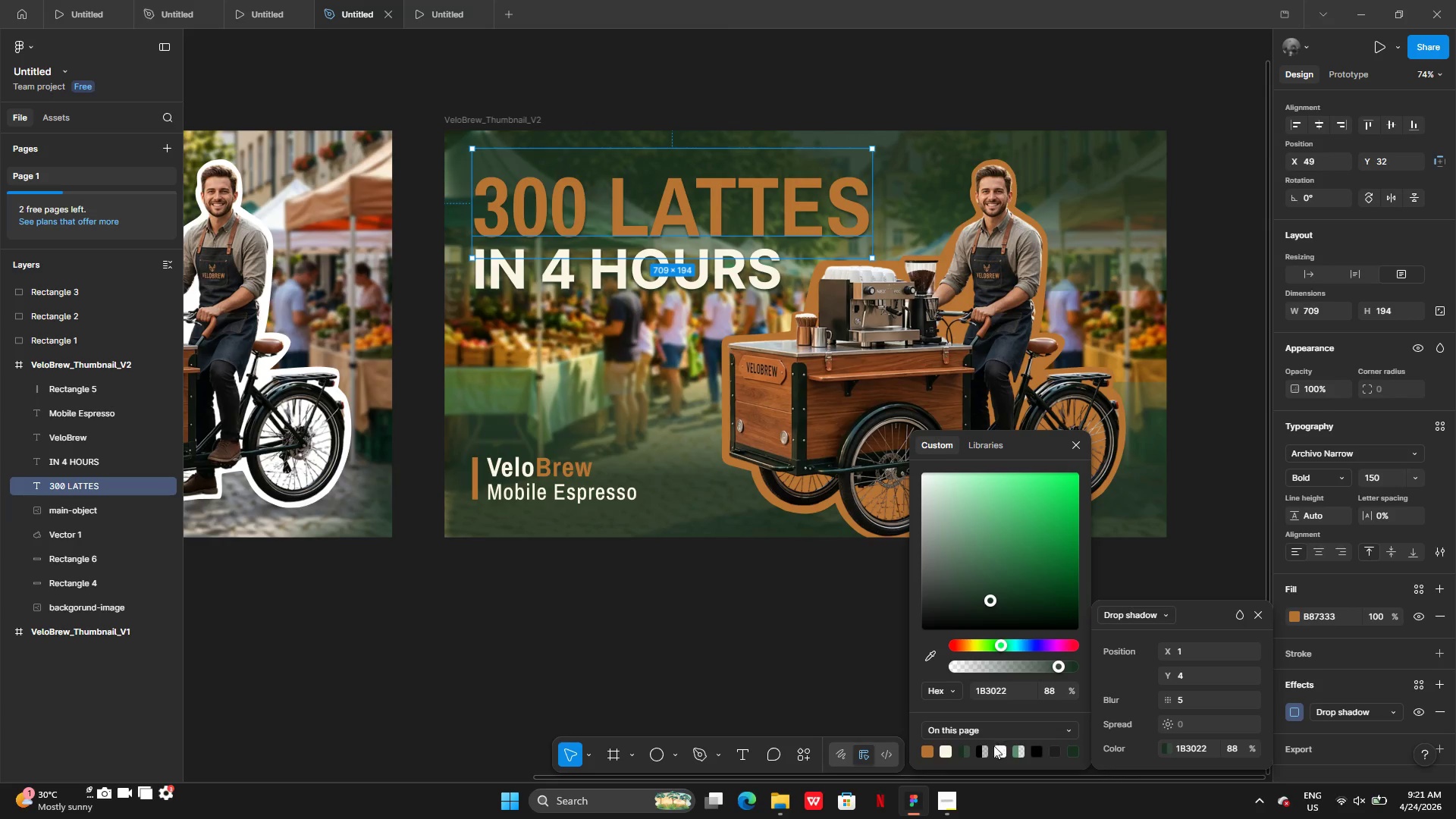 
left_click([985, 752])
 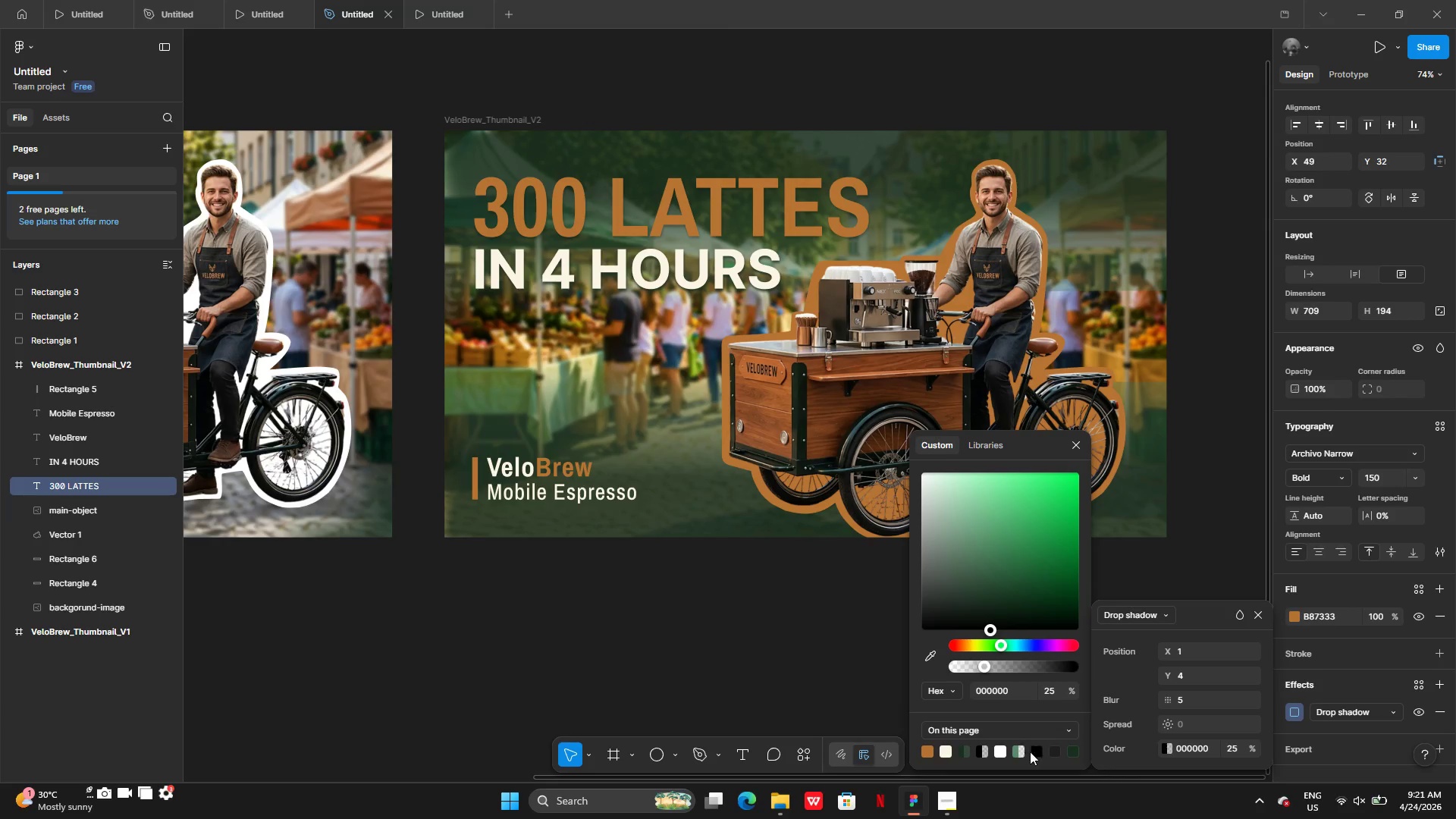 
left_click([1031, 752])
 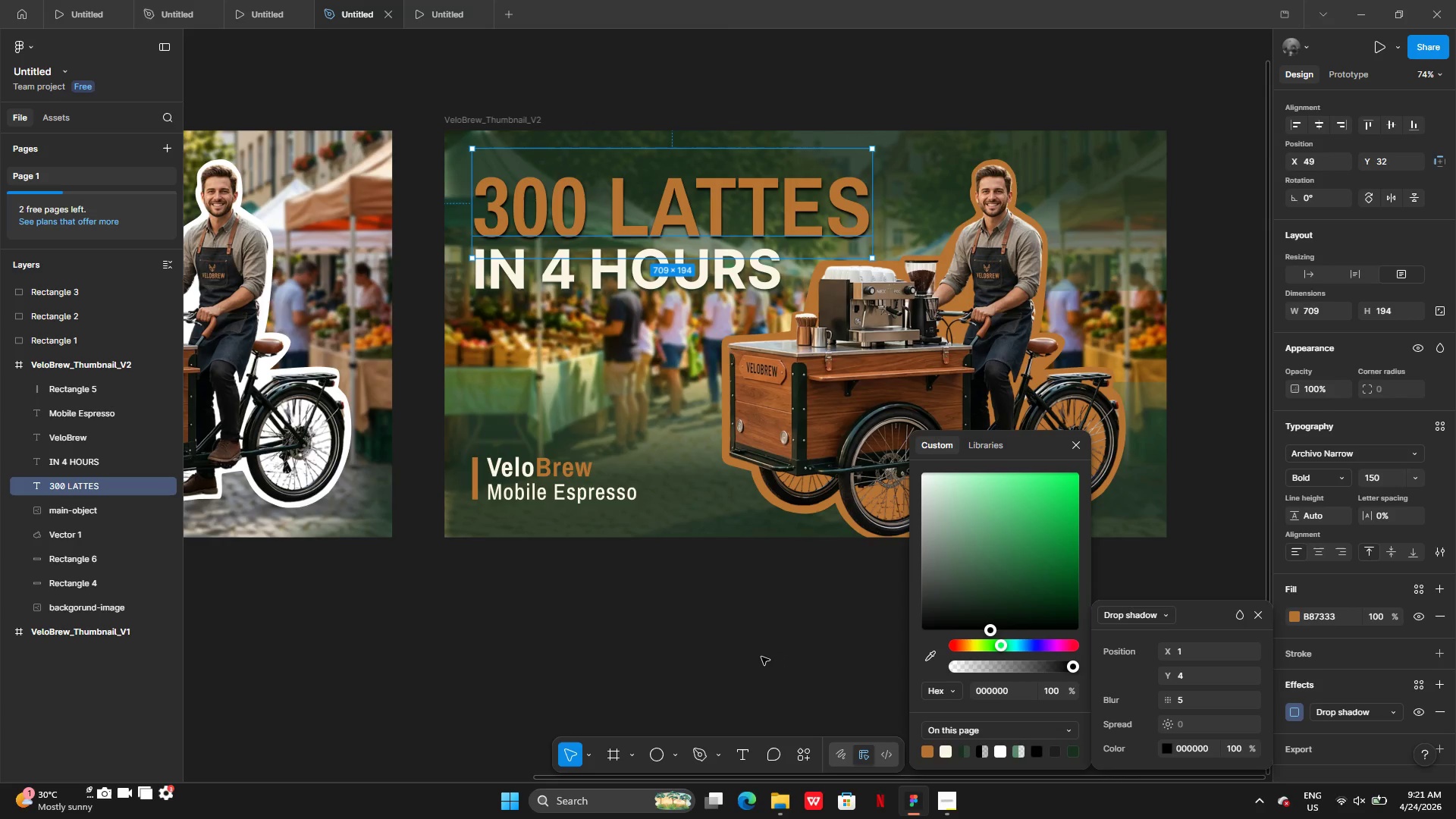 
left_click([761, 657])
 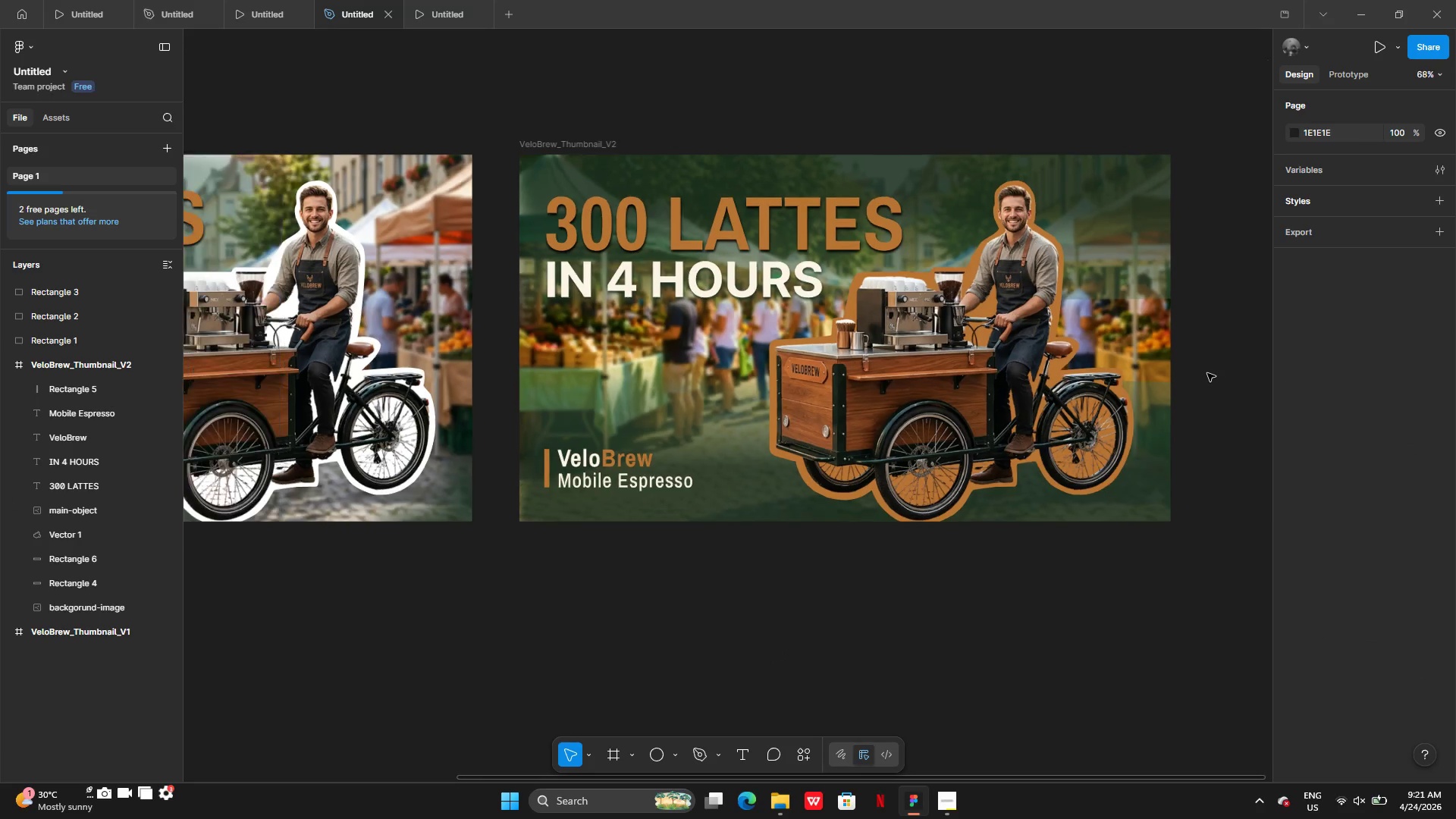 
left_click([1188, 472])
 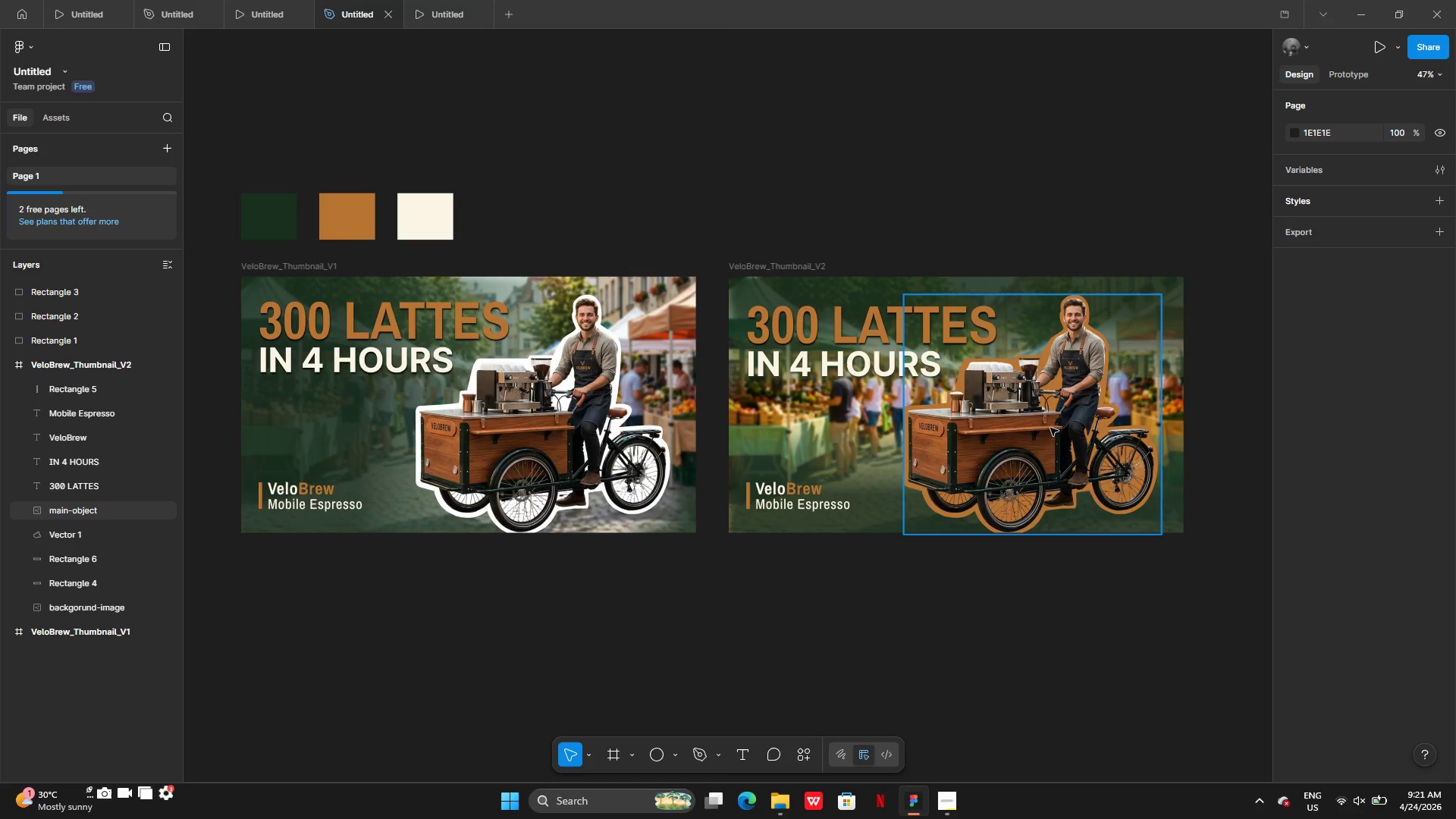 
wait(27.2)
 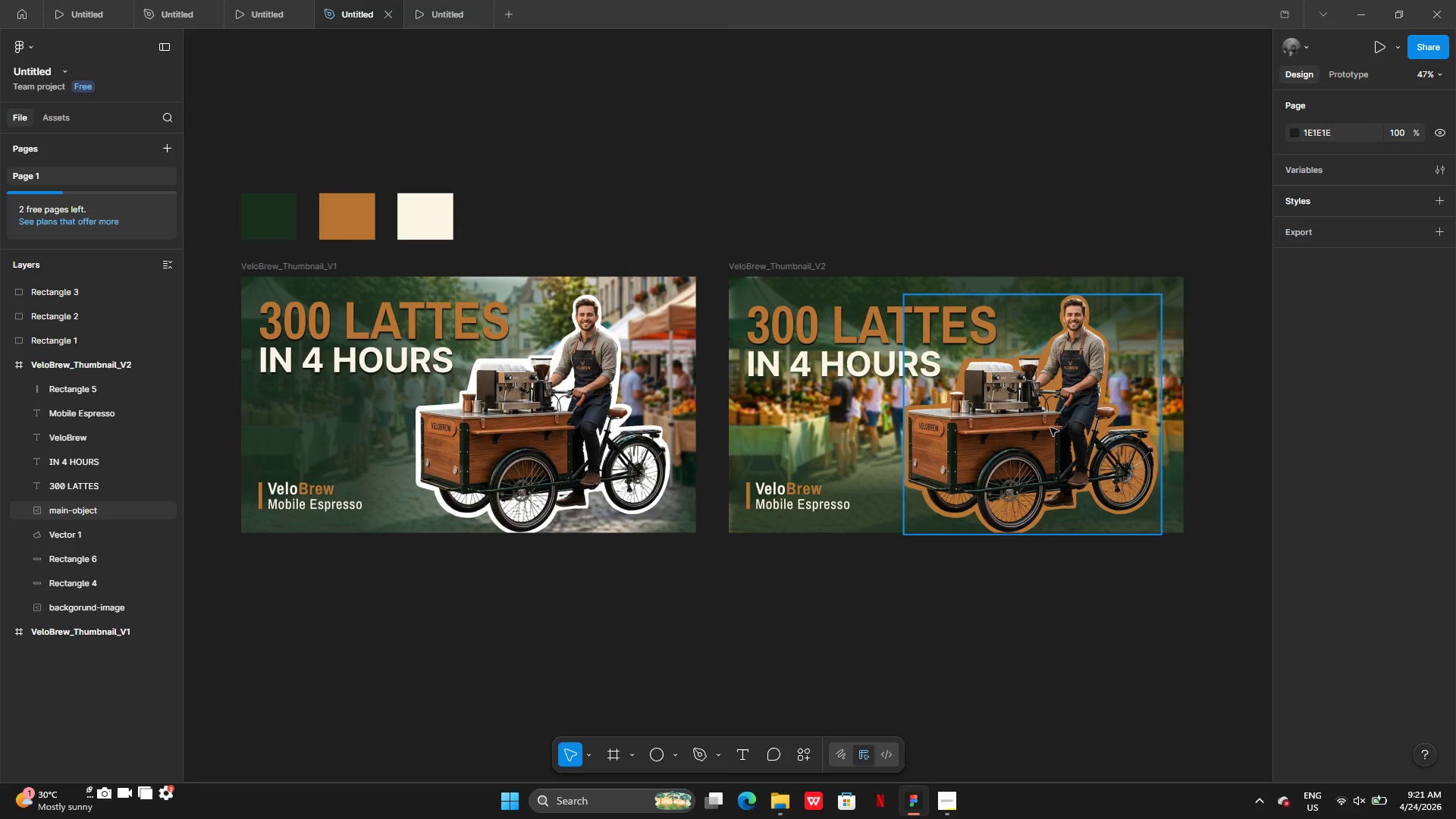 
left_click([979, 451])
 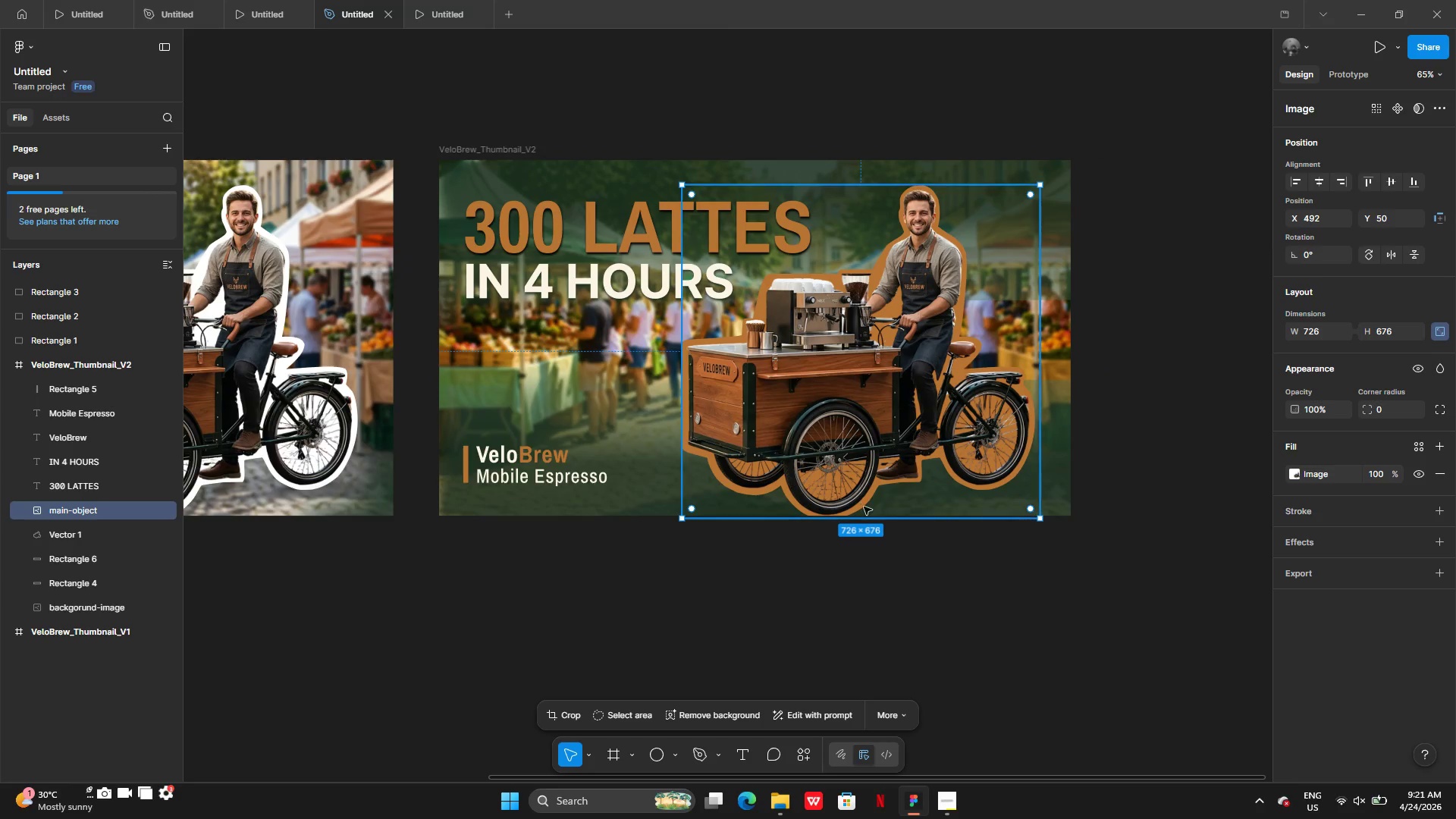 
left_click([864, 503])
 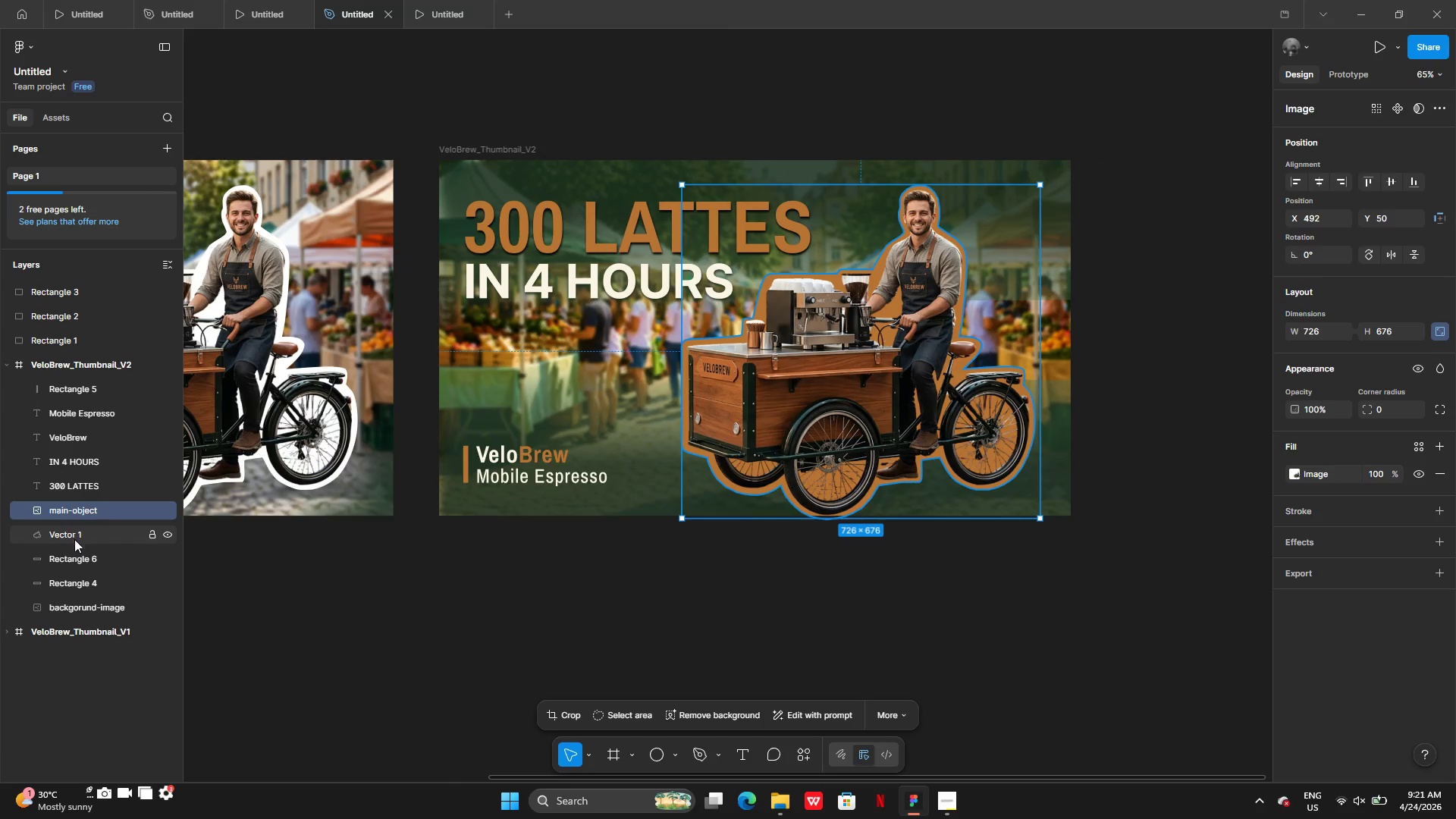 
left_click([75, 540])
 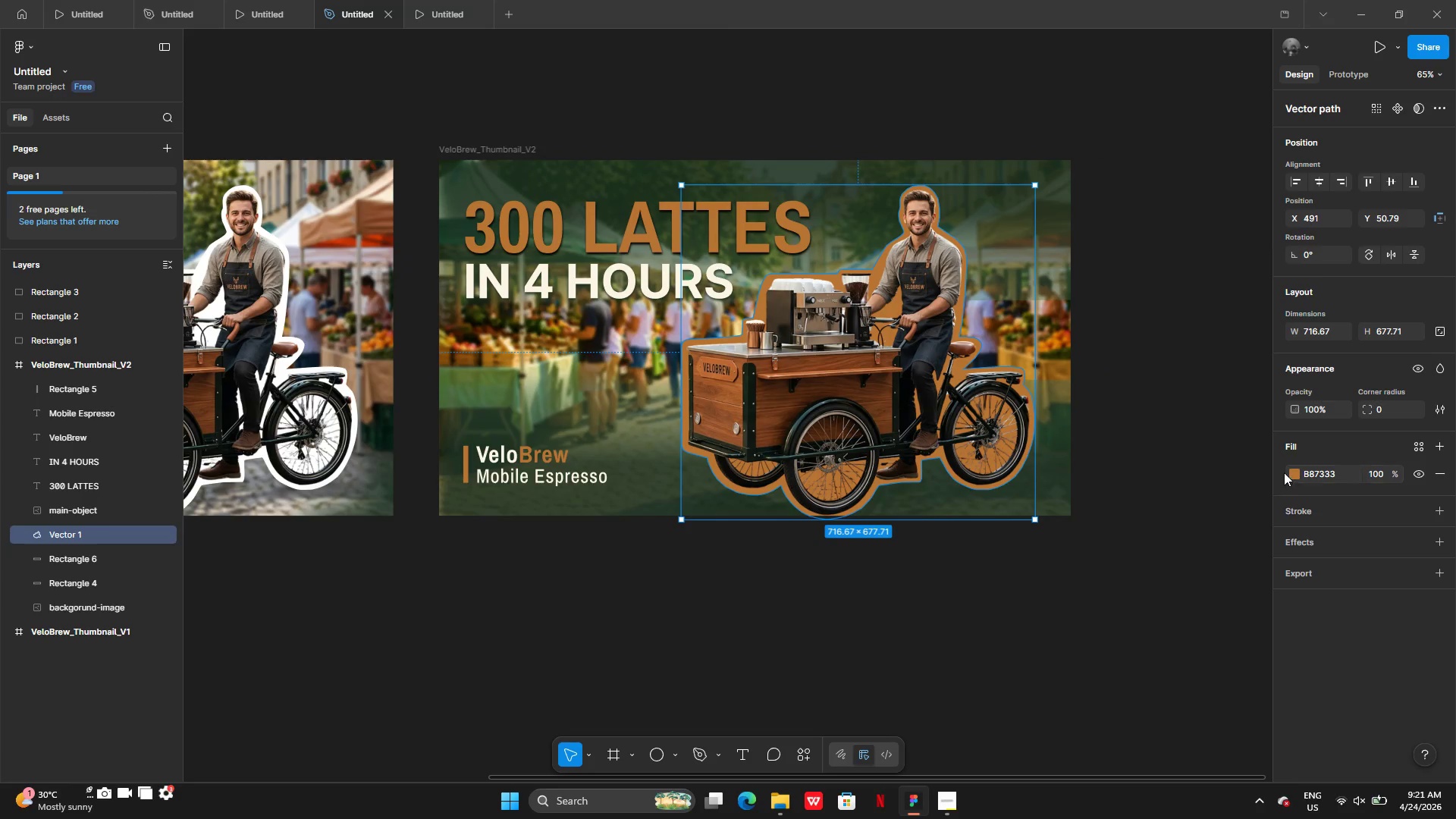 
left_click([1291, 472])
 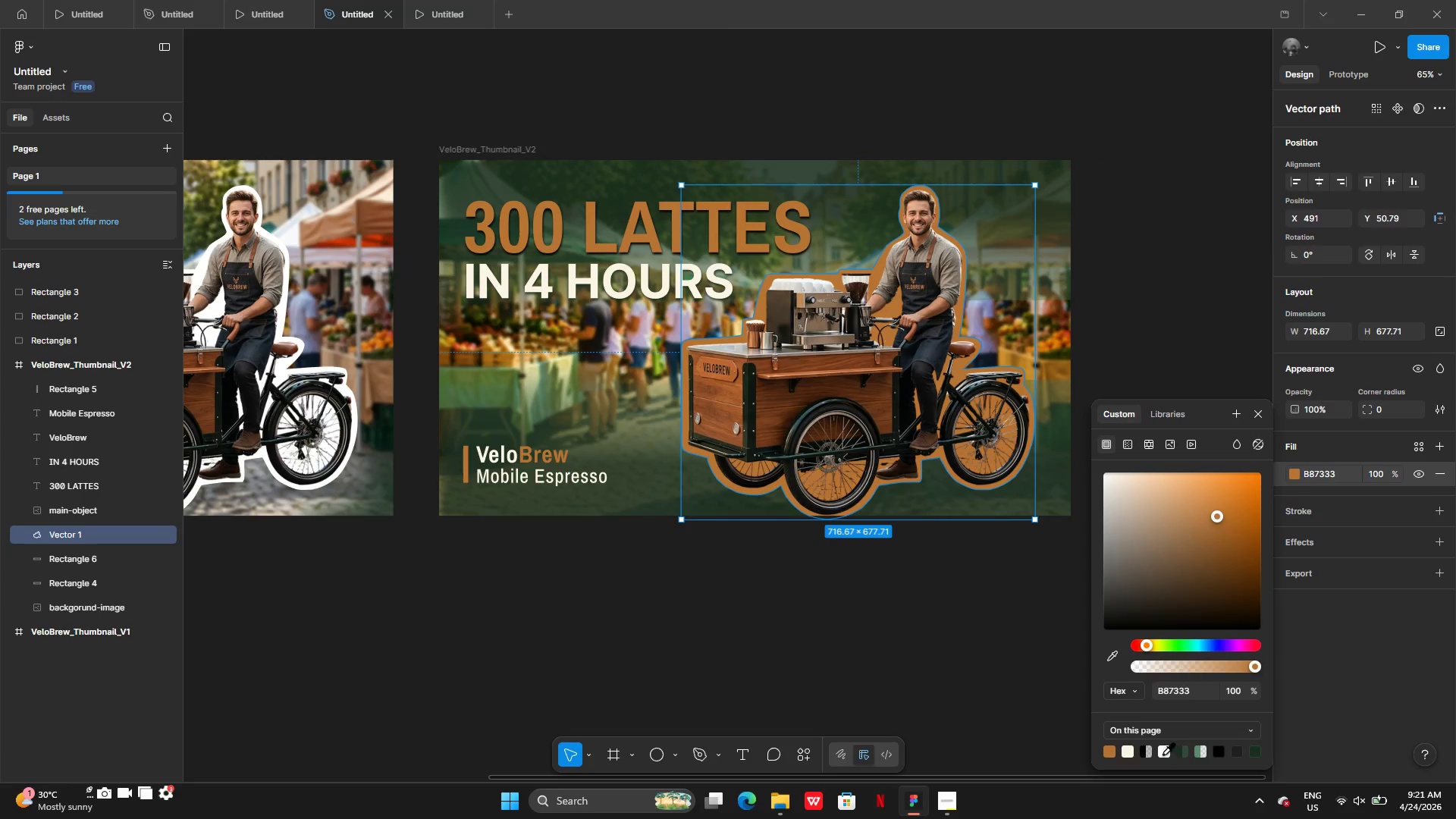 
left_click([1158, 755])
 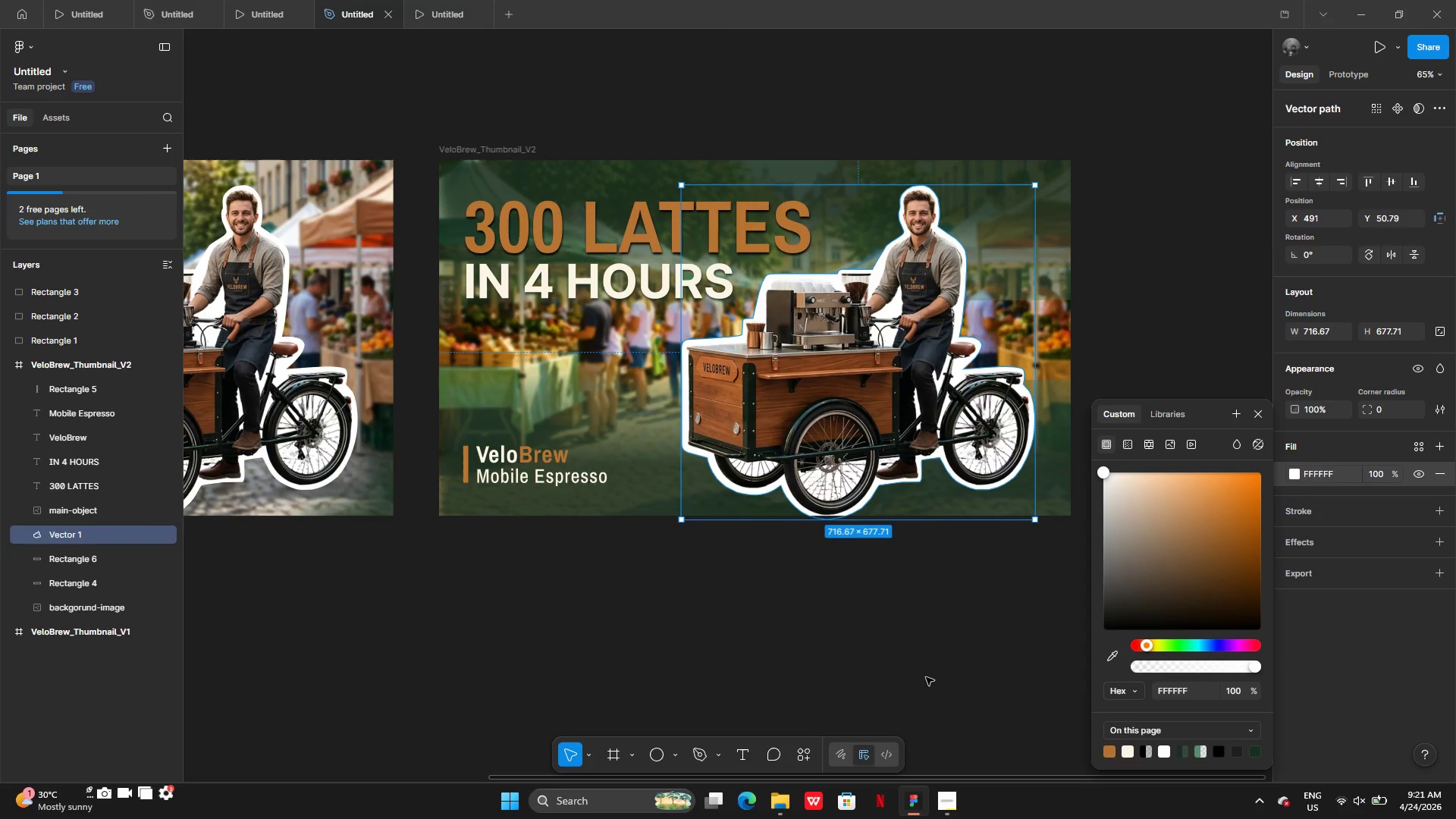 
left_click([857, 667])
 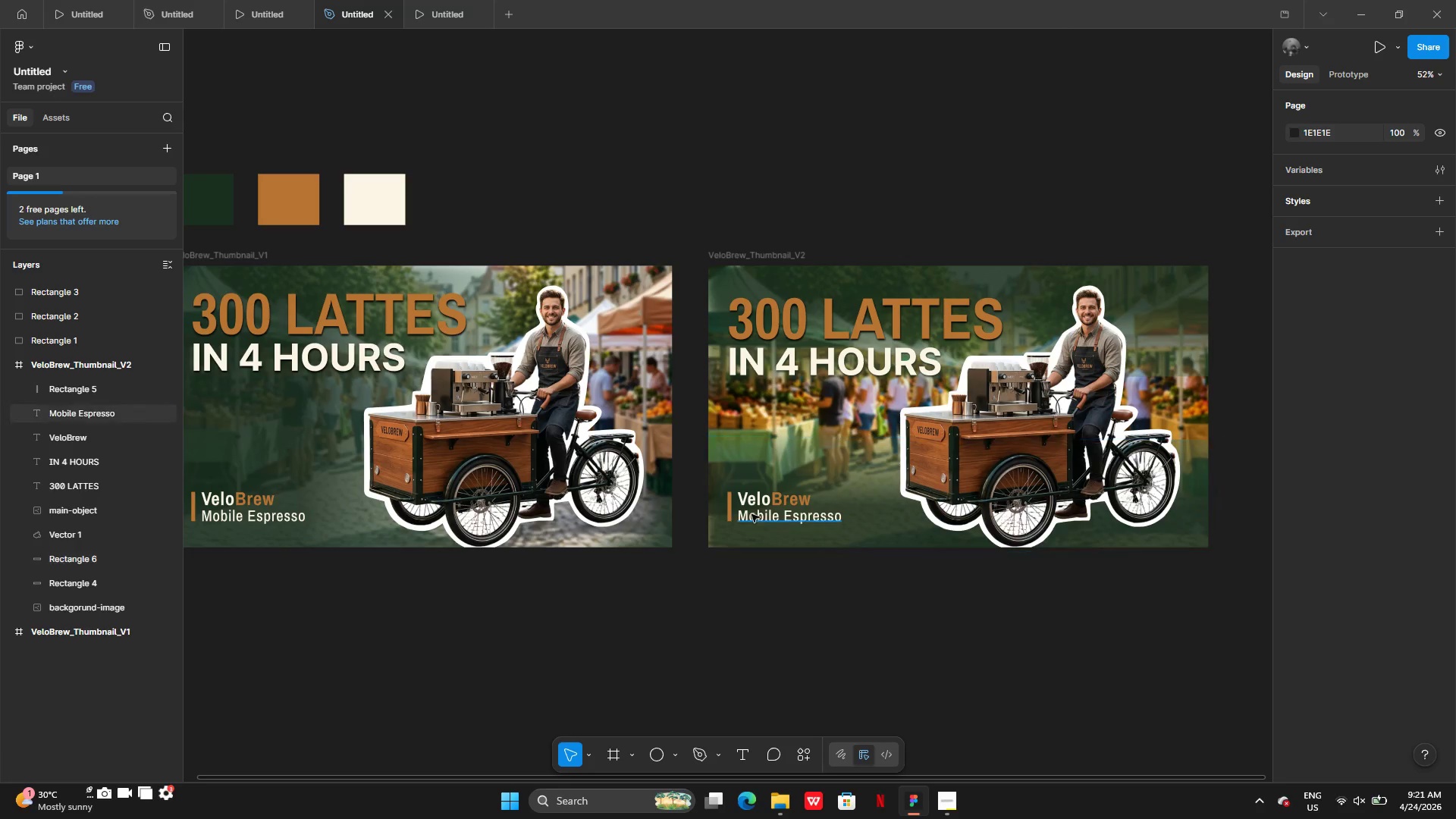 
left_click([735, 453])
 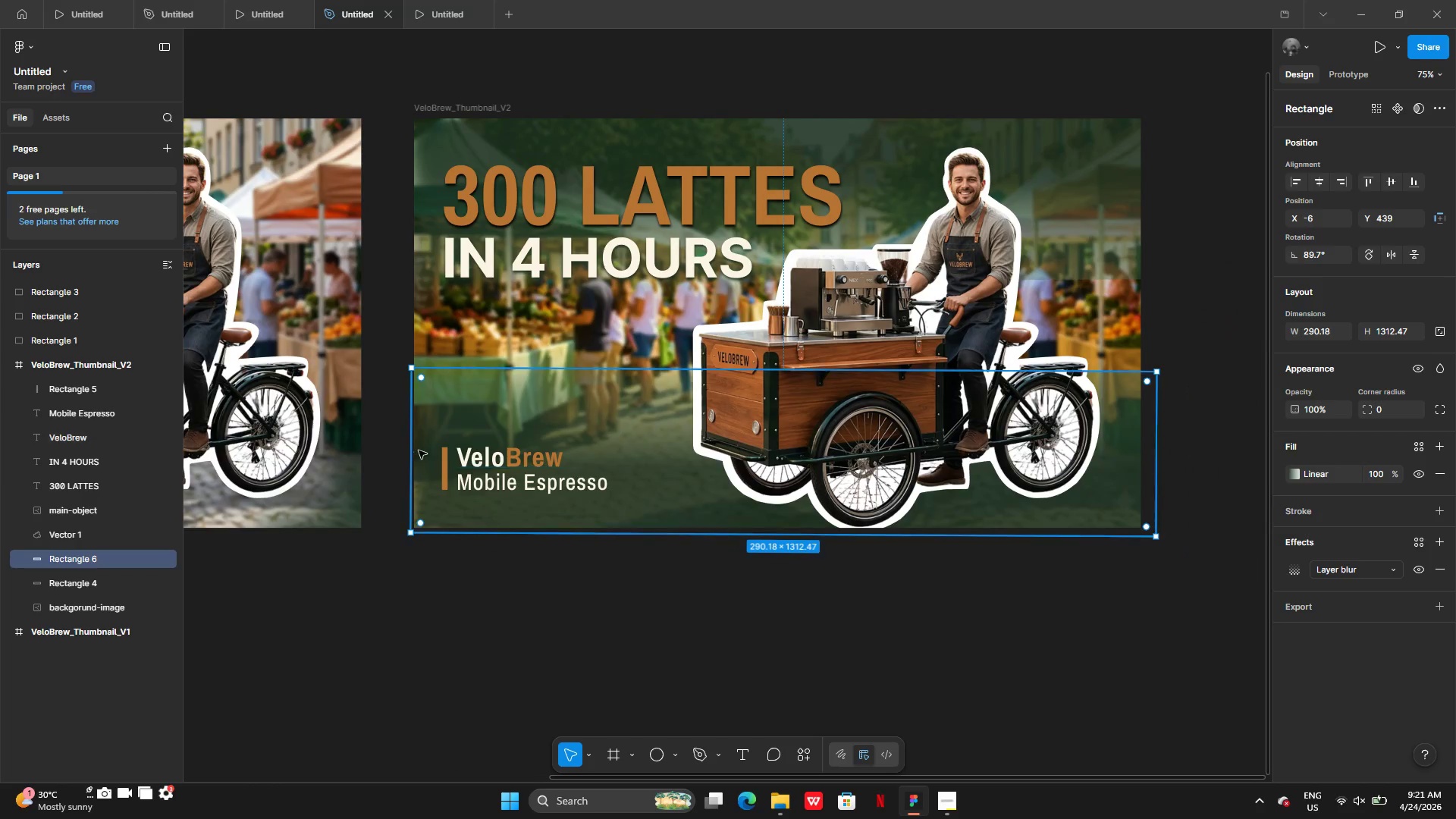 
left_click_drag(start_coordinate=[410, 446], to_coordinate=[399, 444])
 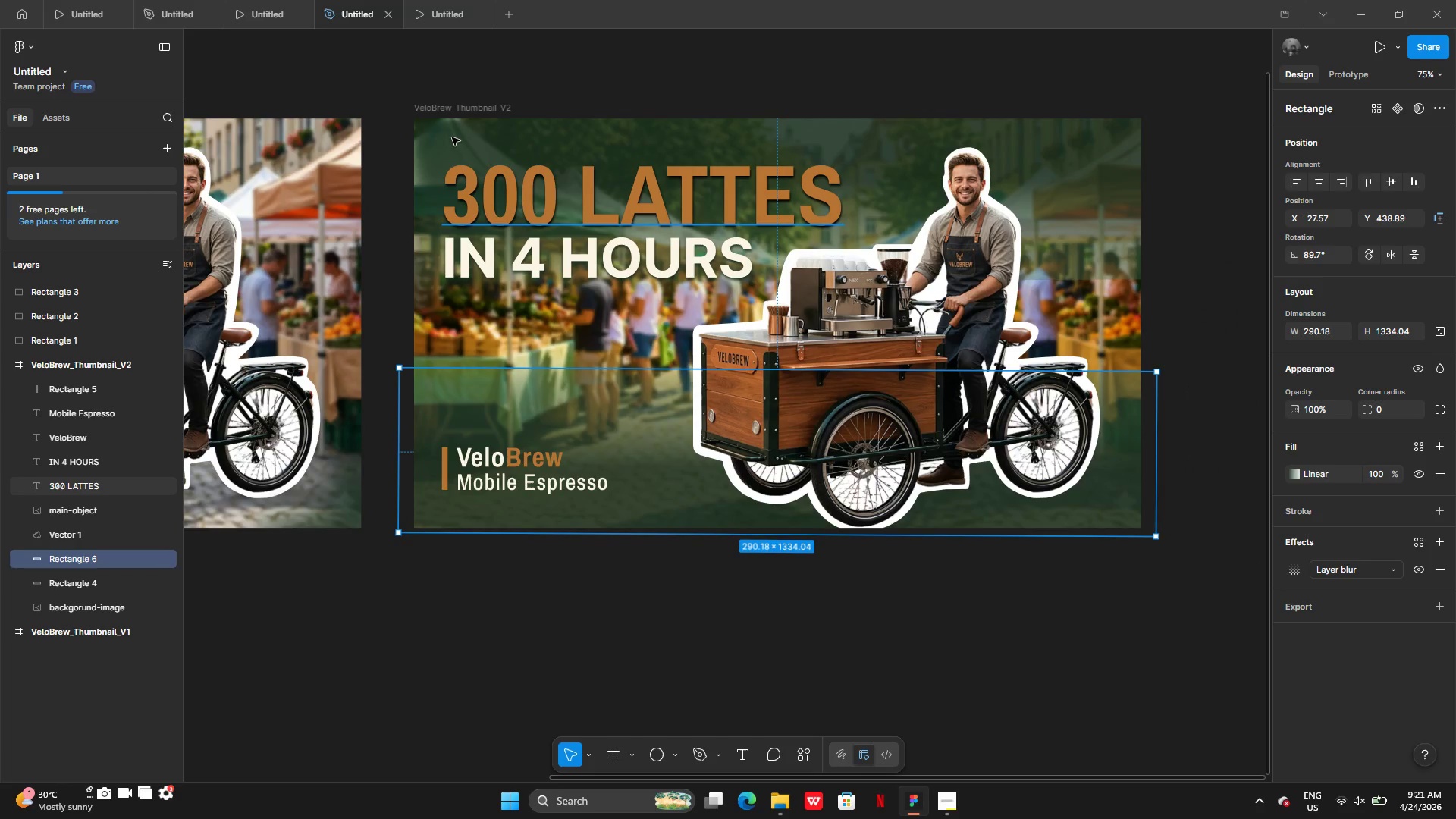 
left_click([452, 137])
 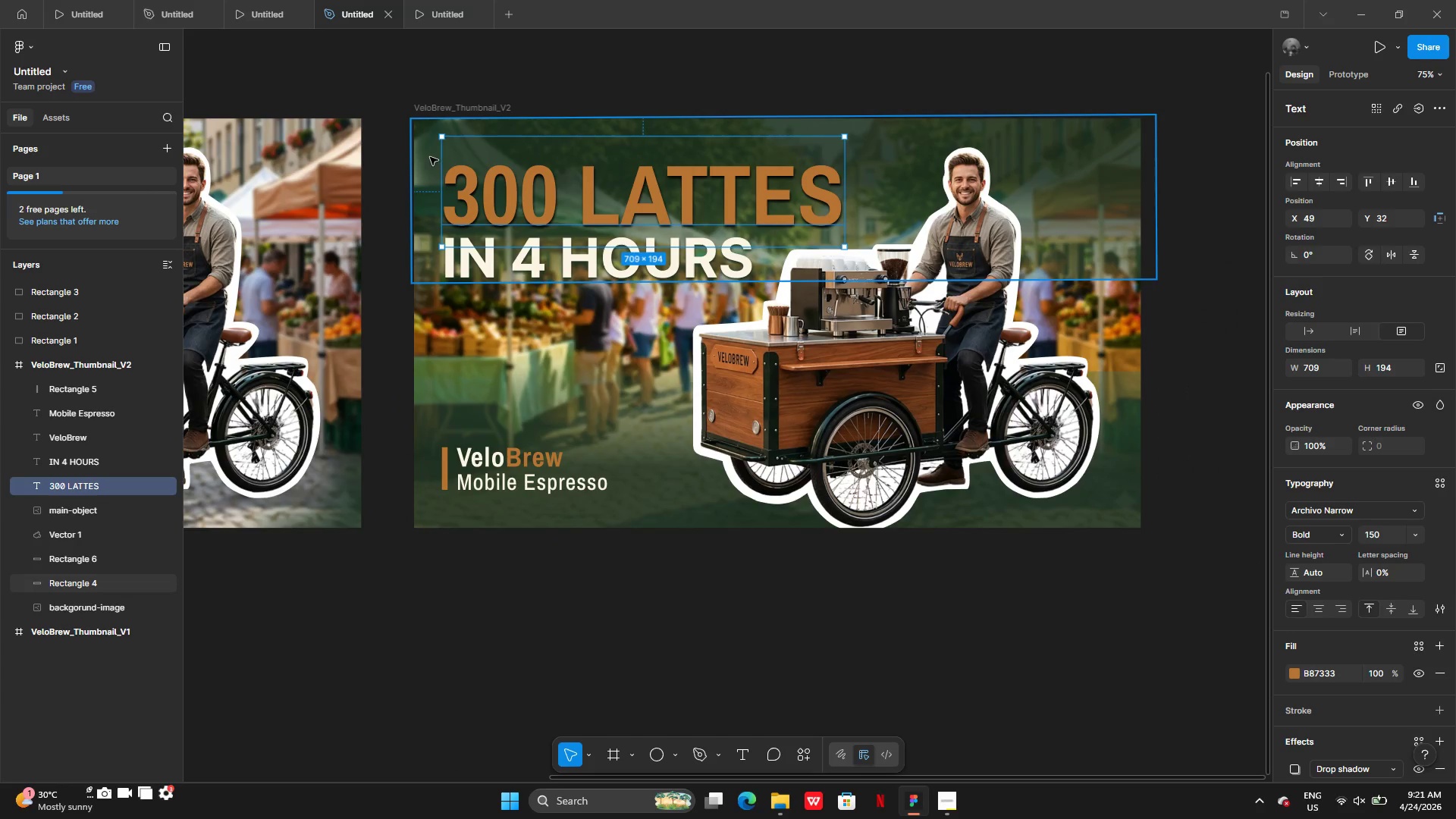 
left_click([427, 162])
 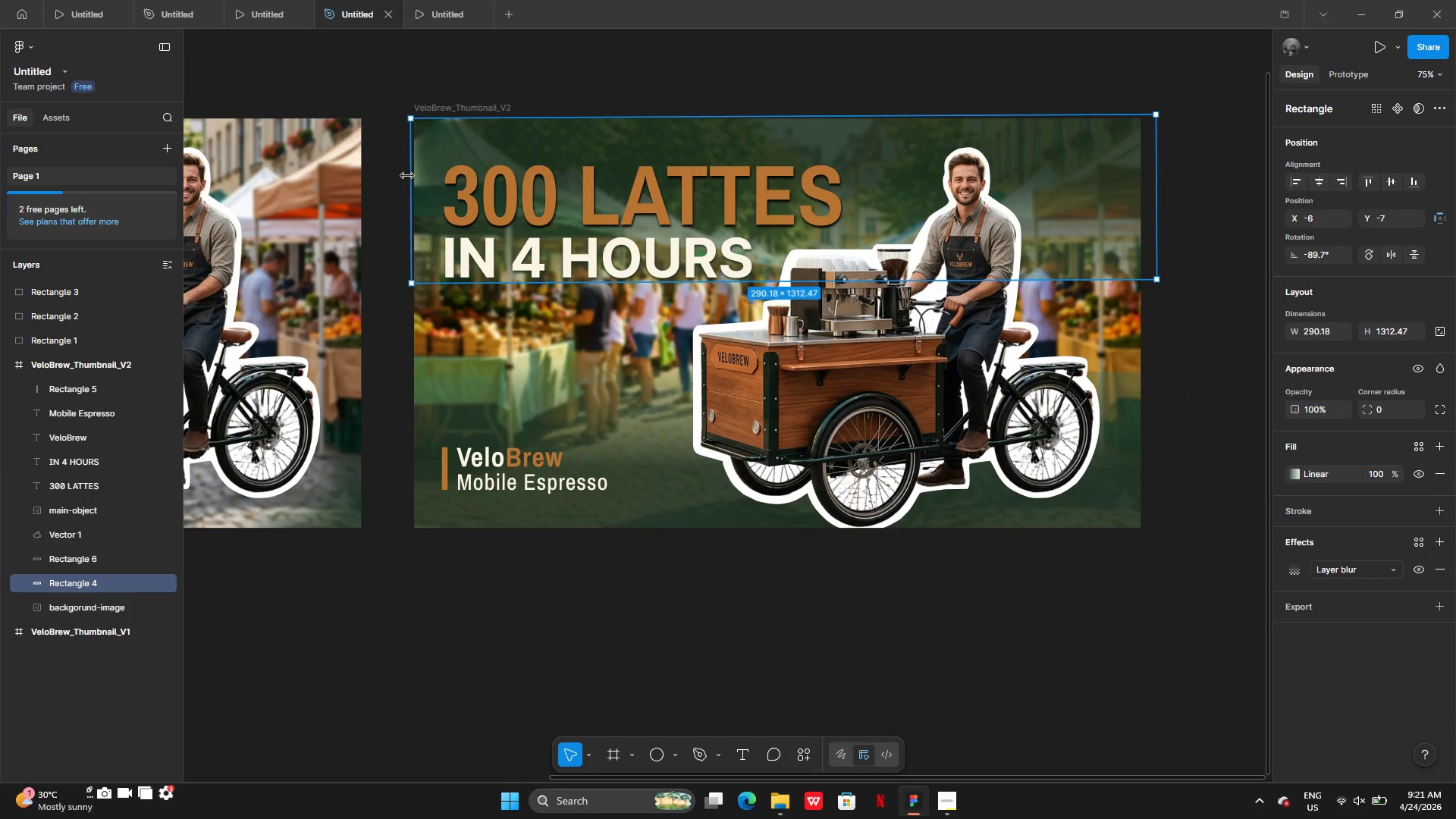 
left_click_drag(start_coordinate=[407, 176], to_coordinate=[377, 166])
 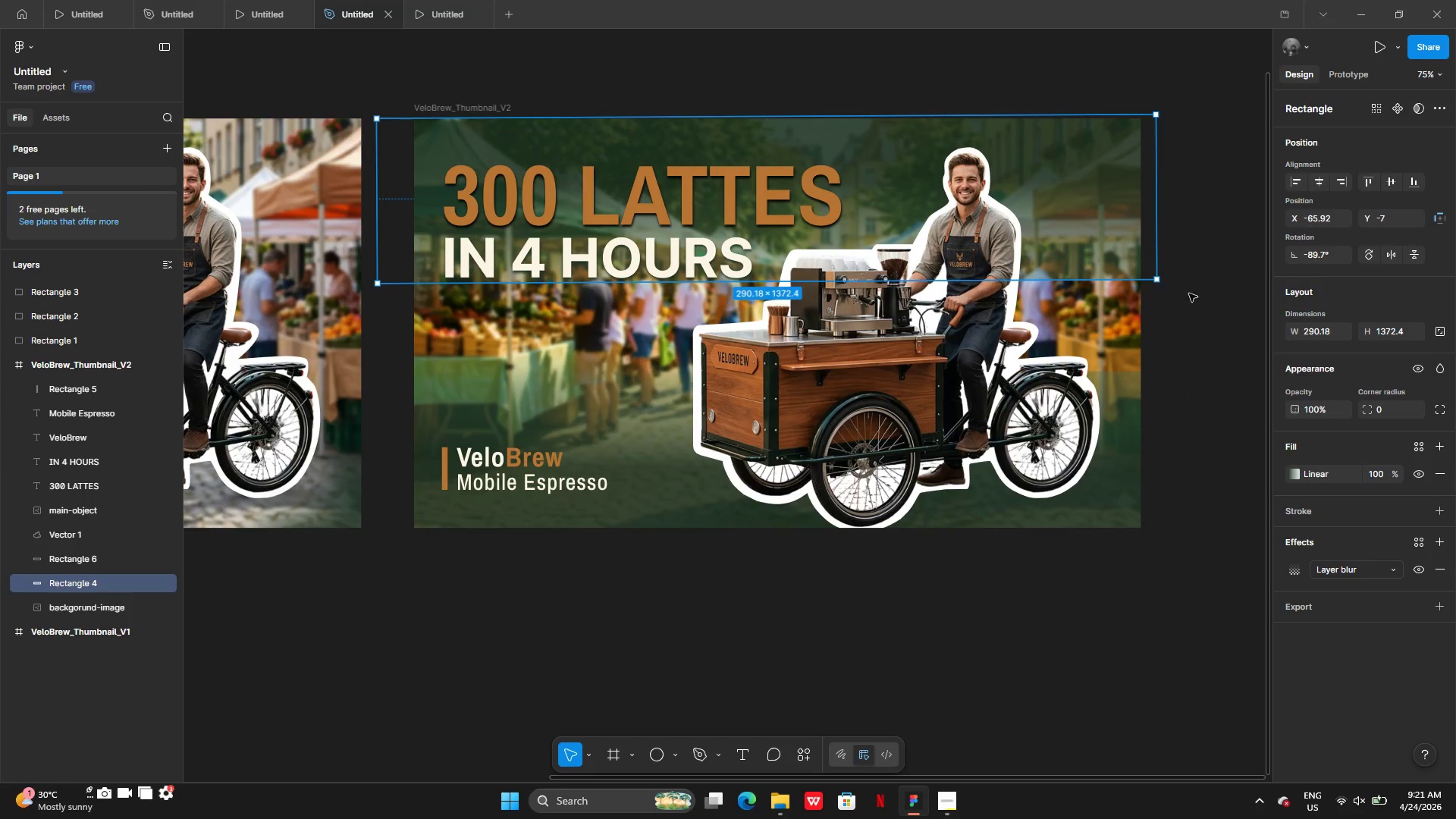 
left_click([1187, 316])
 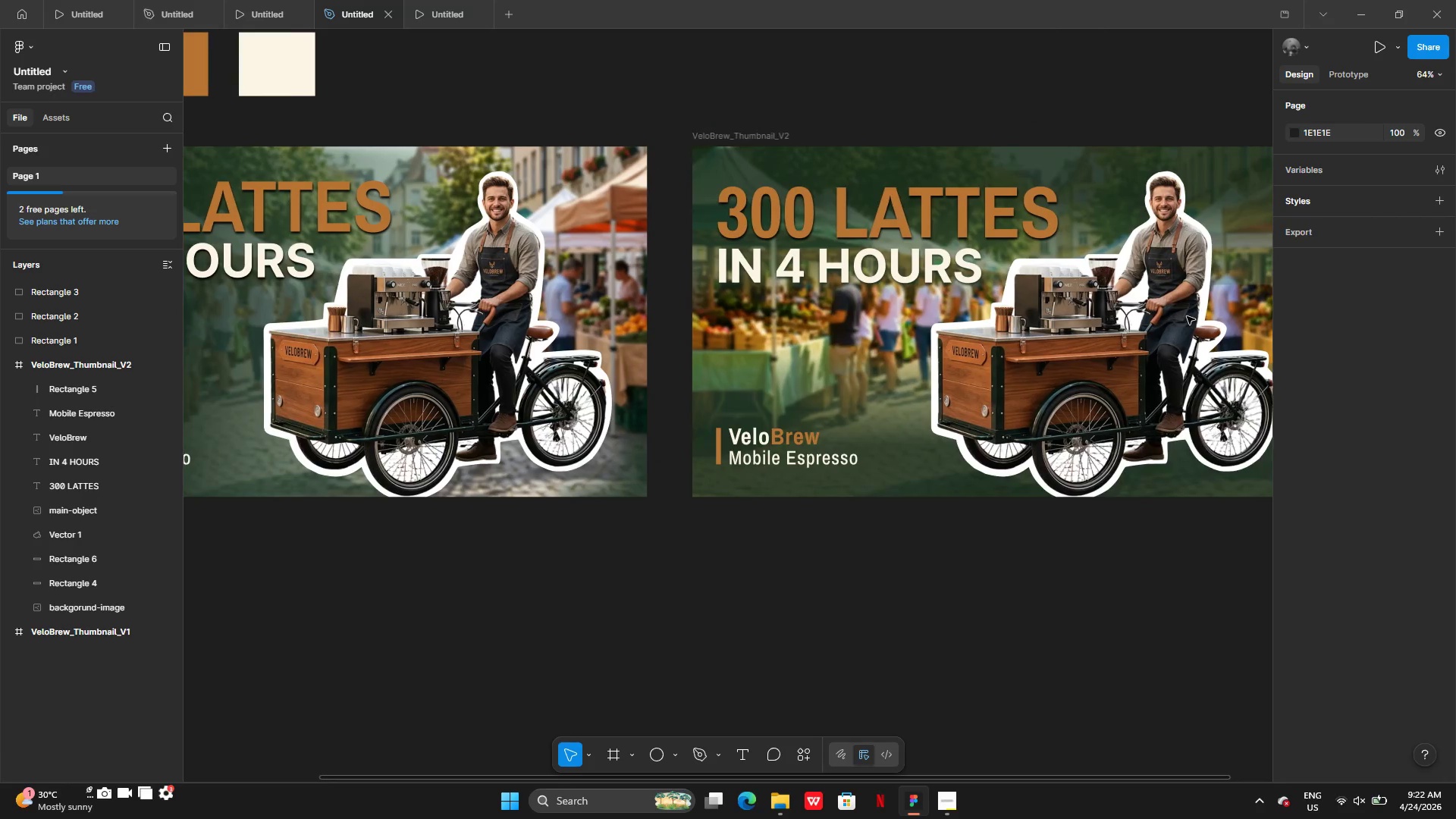 
wait(5.7)
 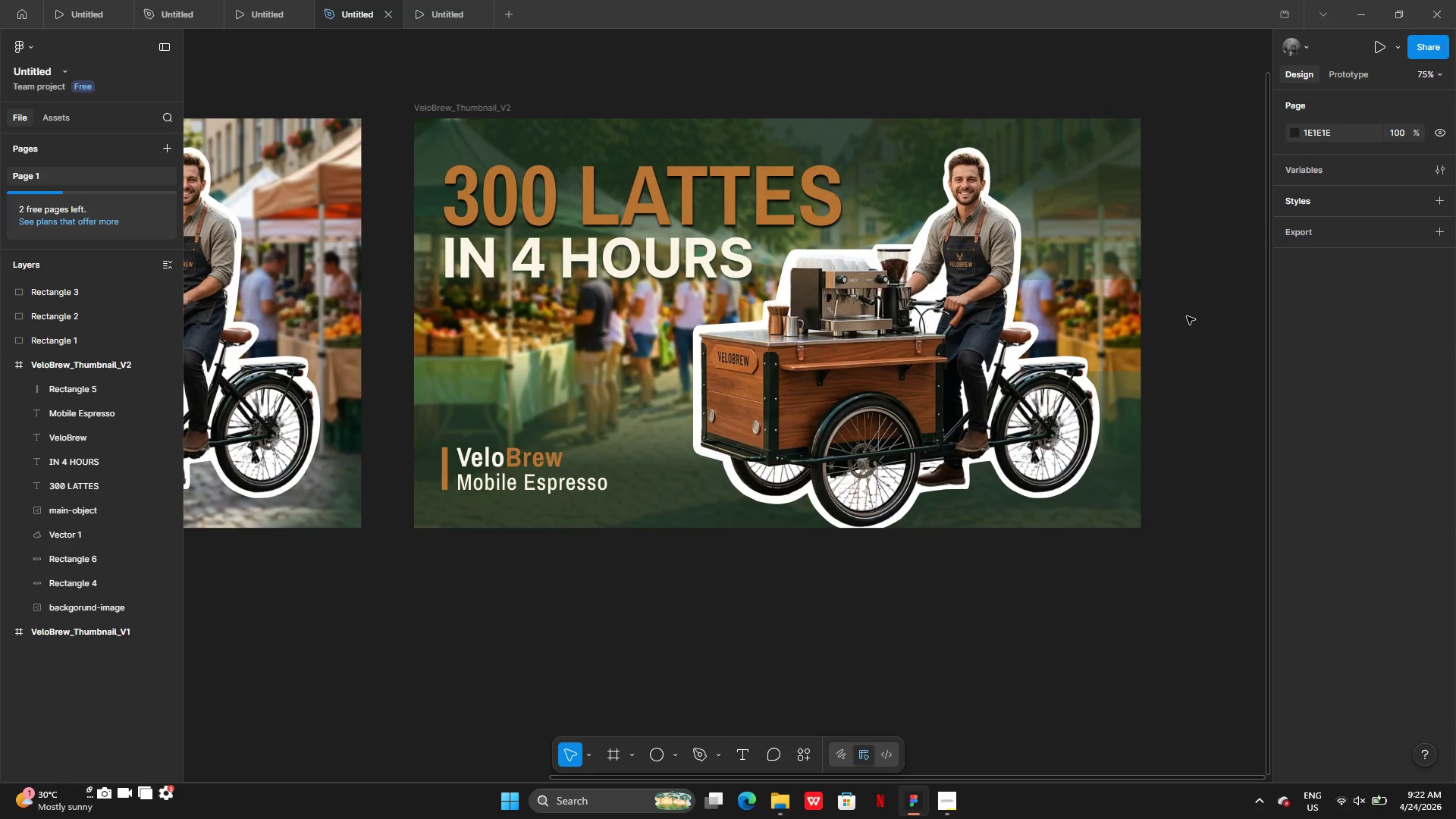 
left_click([840, 556])
 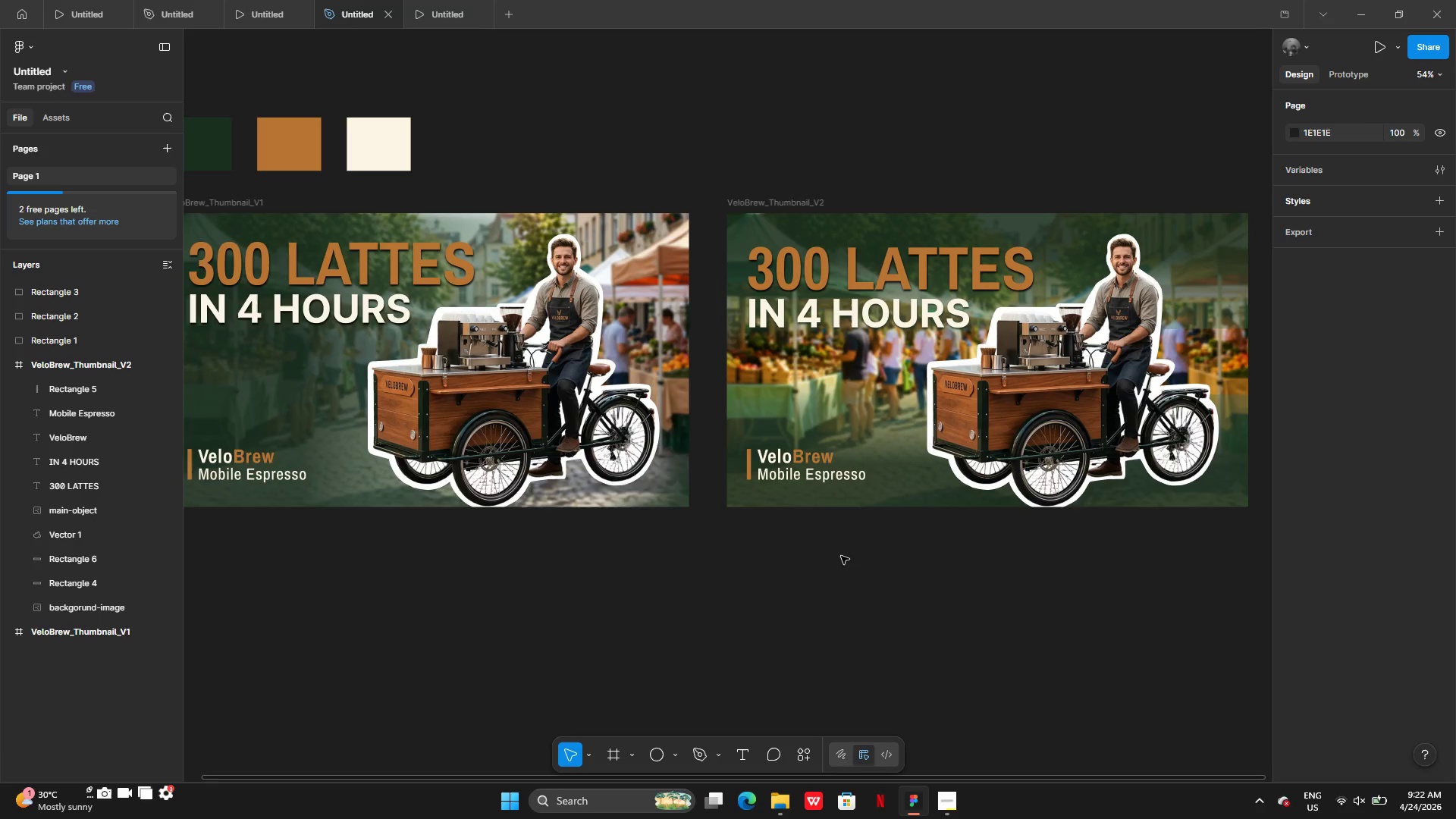 
wait(48.64)
 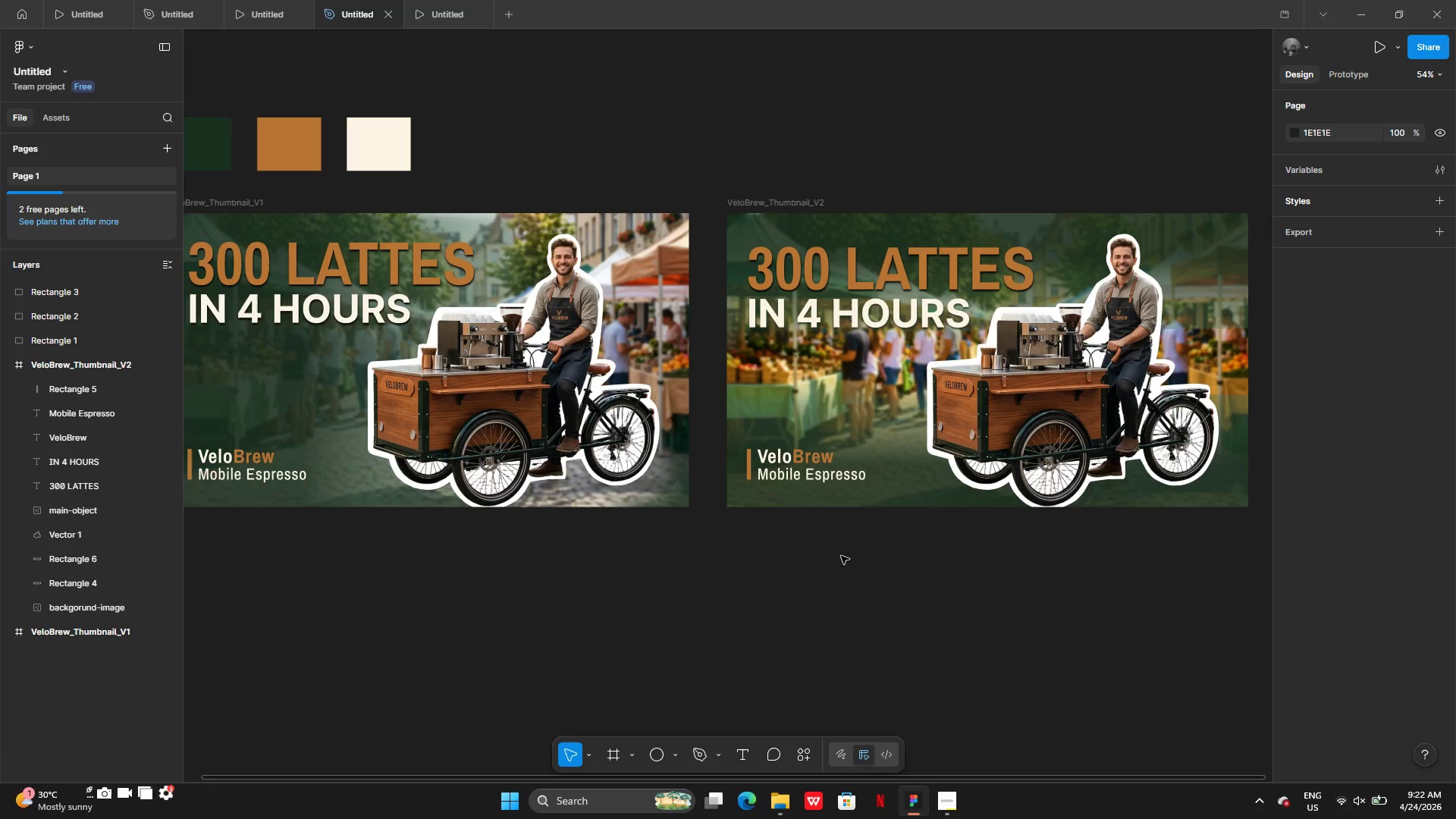 
left_click([702, 281])
 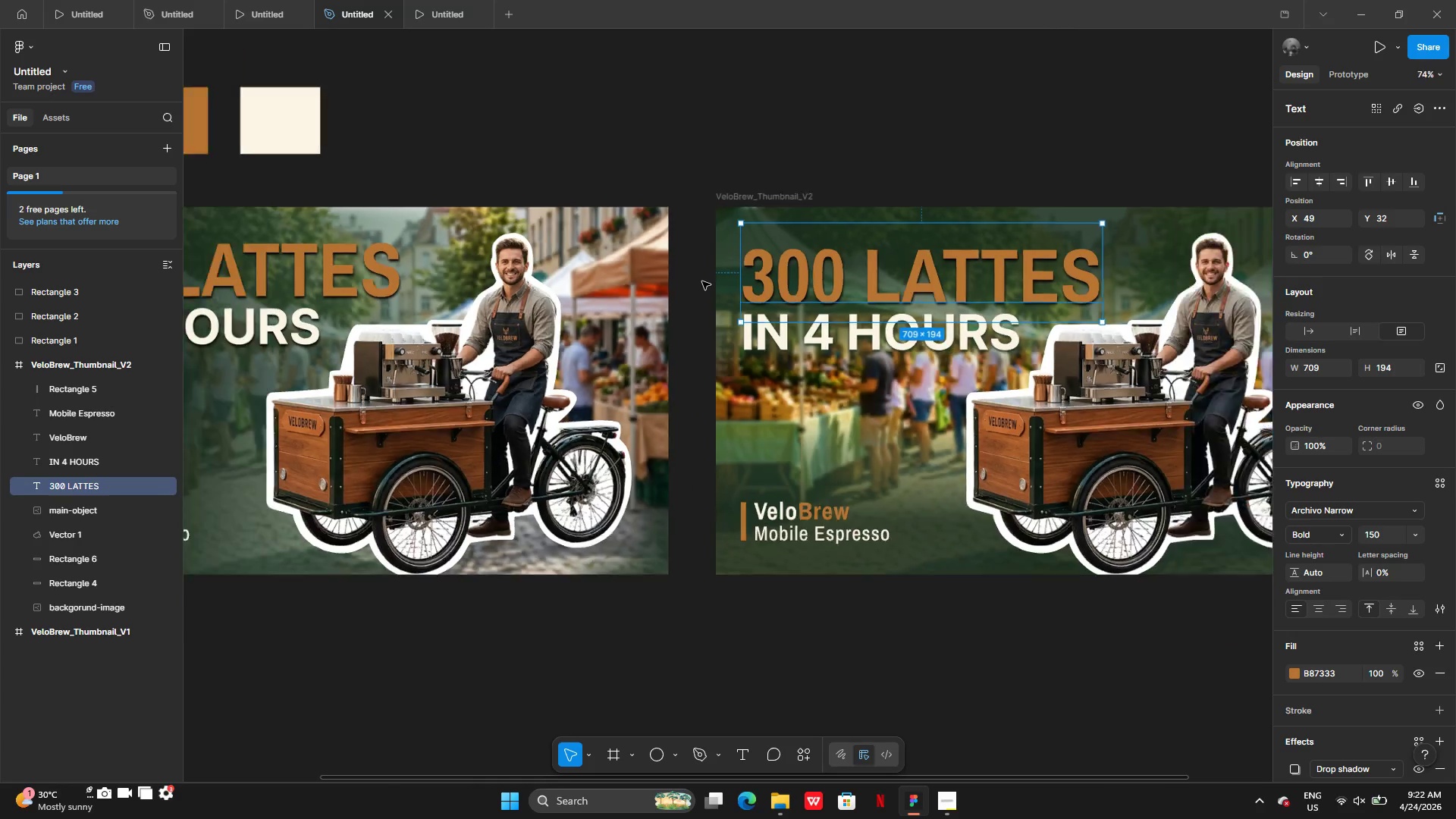 
left_click([851, 579])
 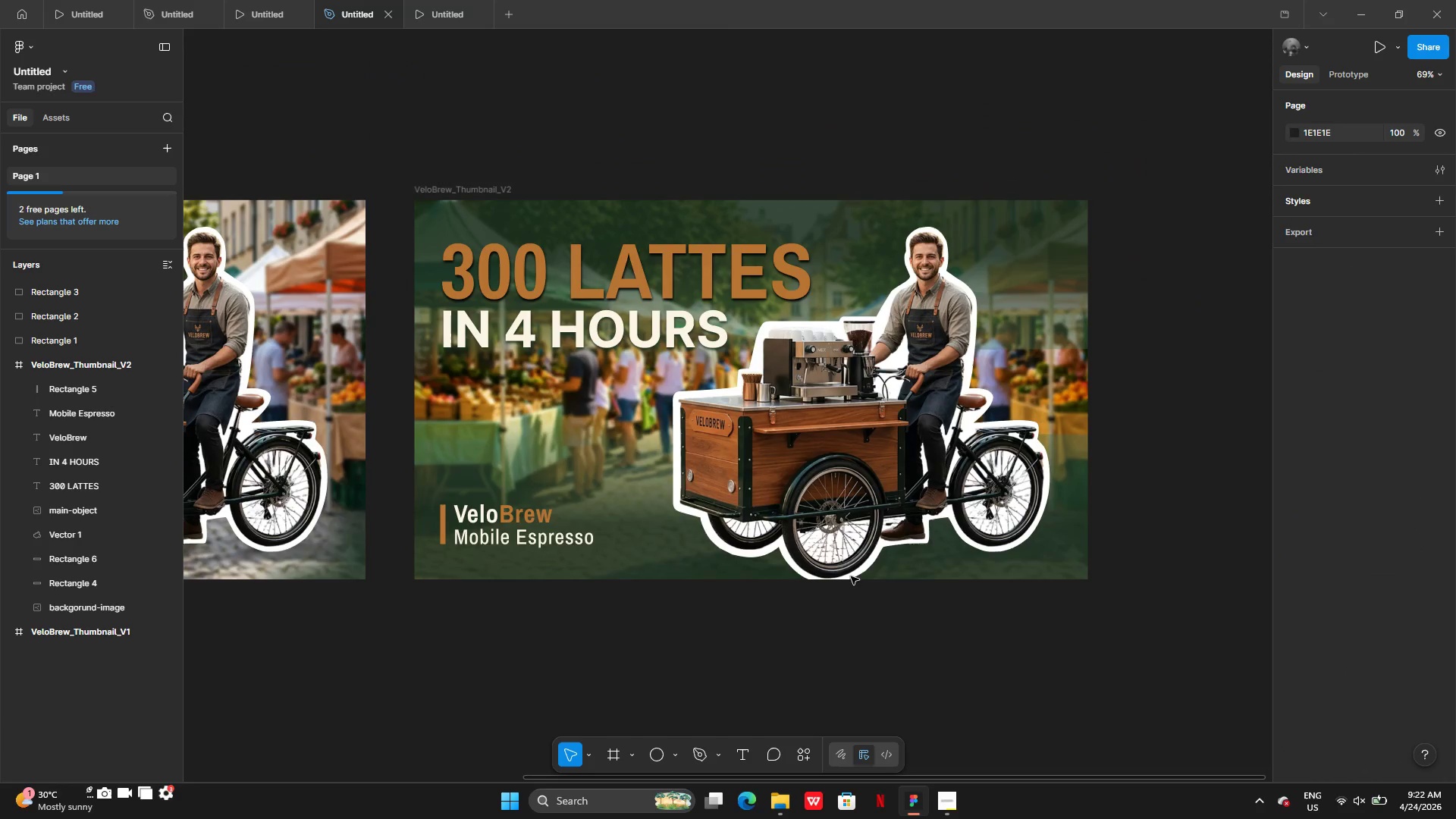 
left_click([1041, 246])
 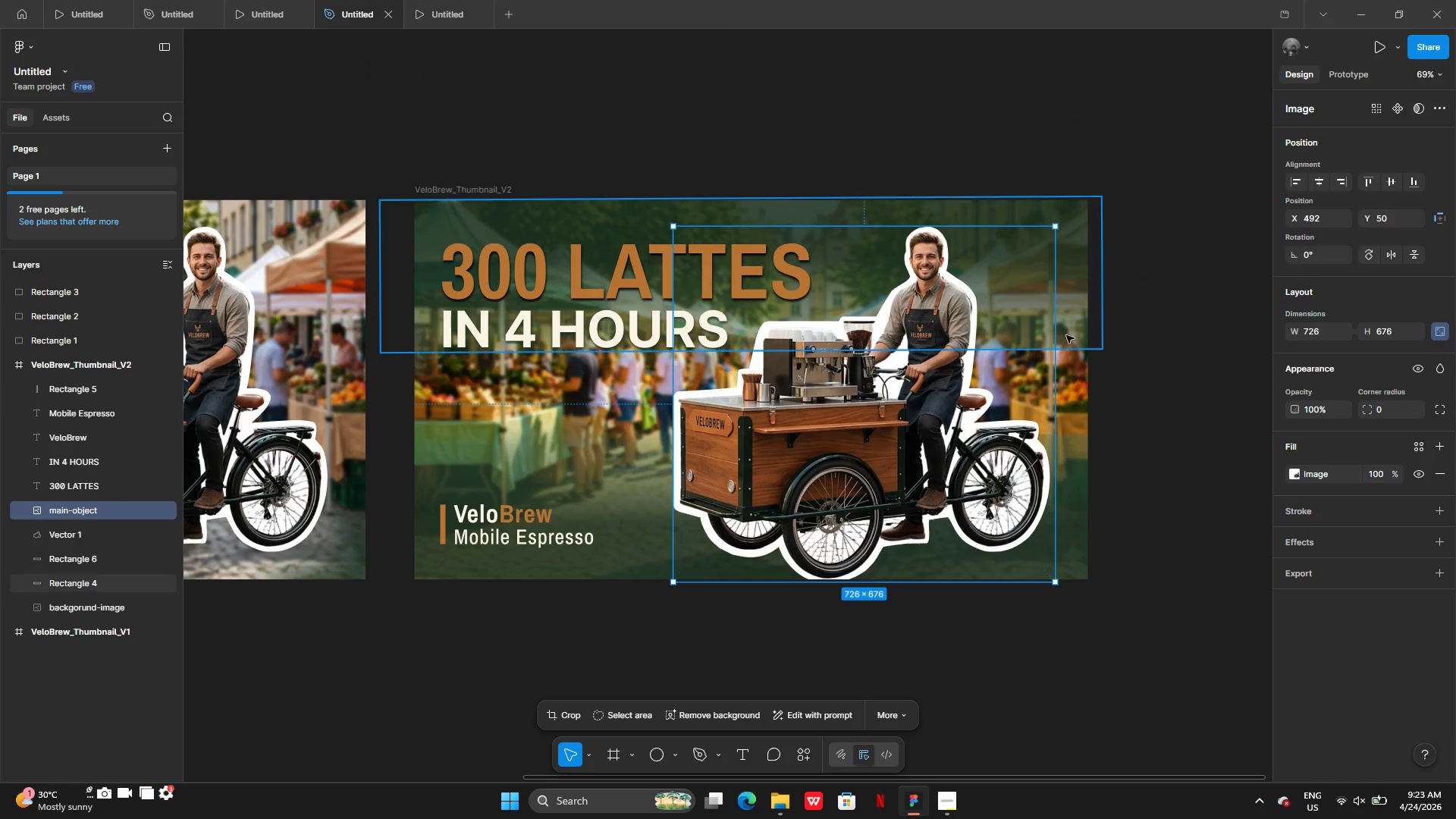 
left_click([1072, 334])
 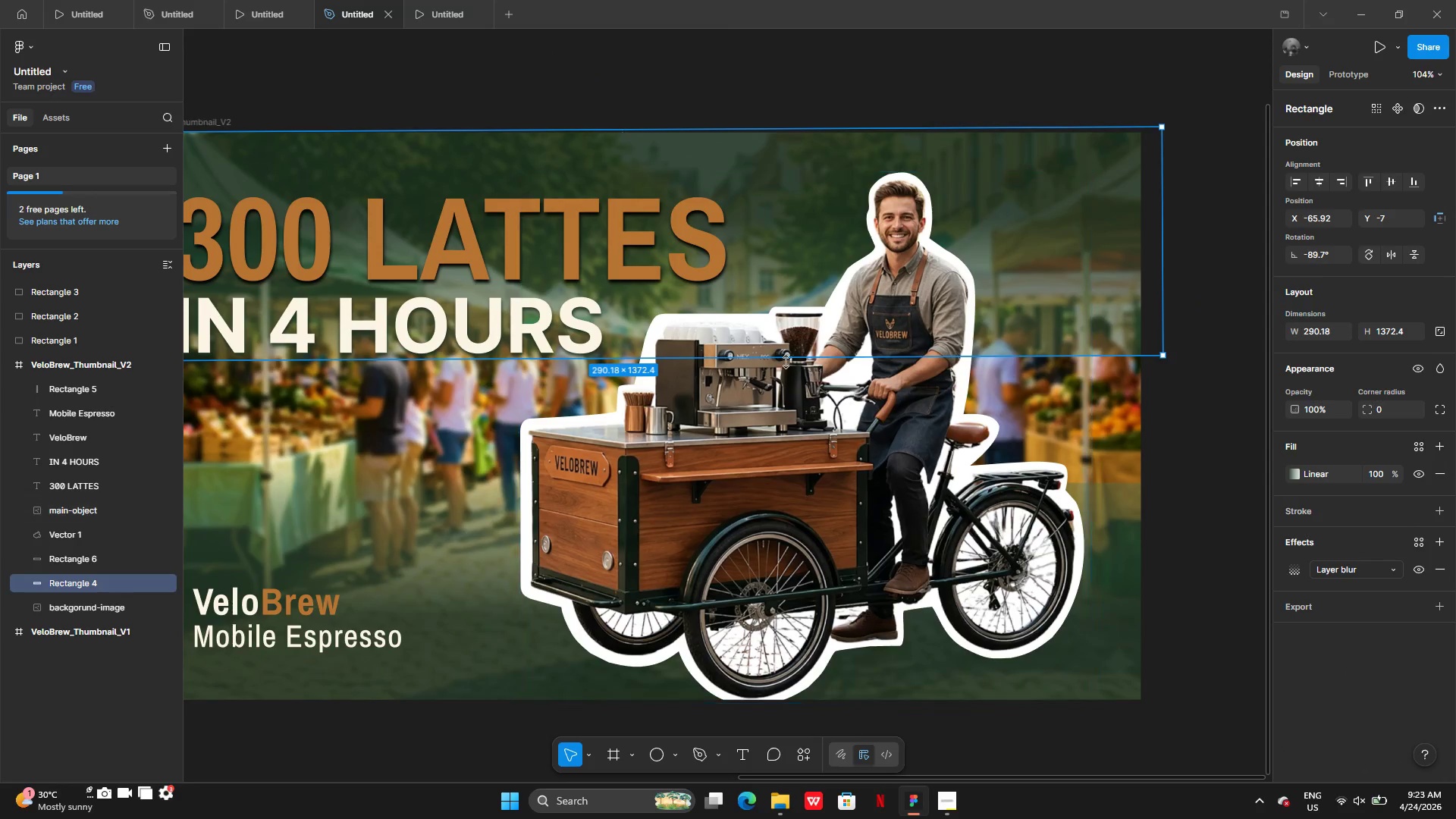 
left_click_drag(start_coordinate=[786, 359], to_coordinate=[786, 446])
 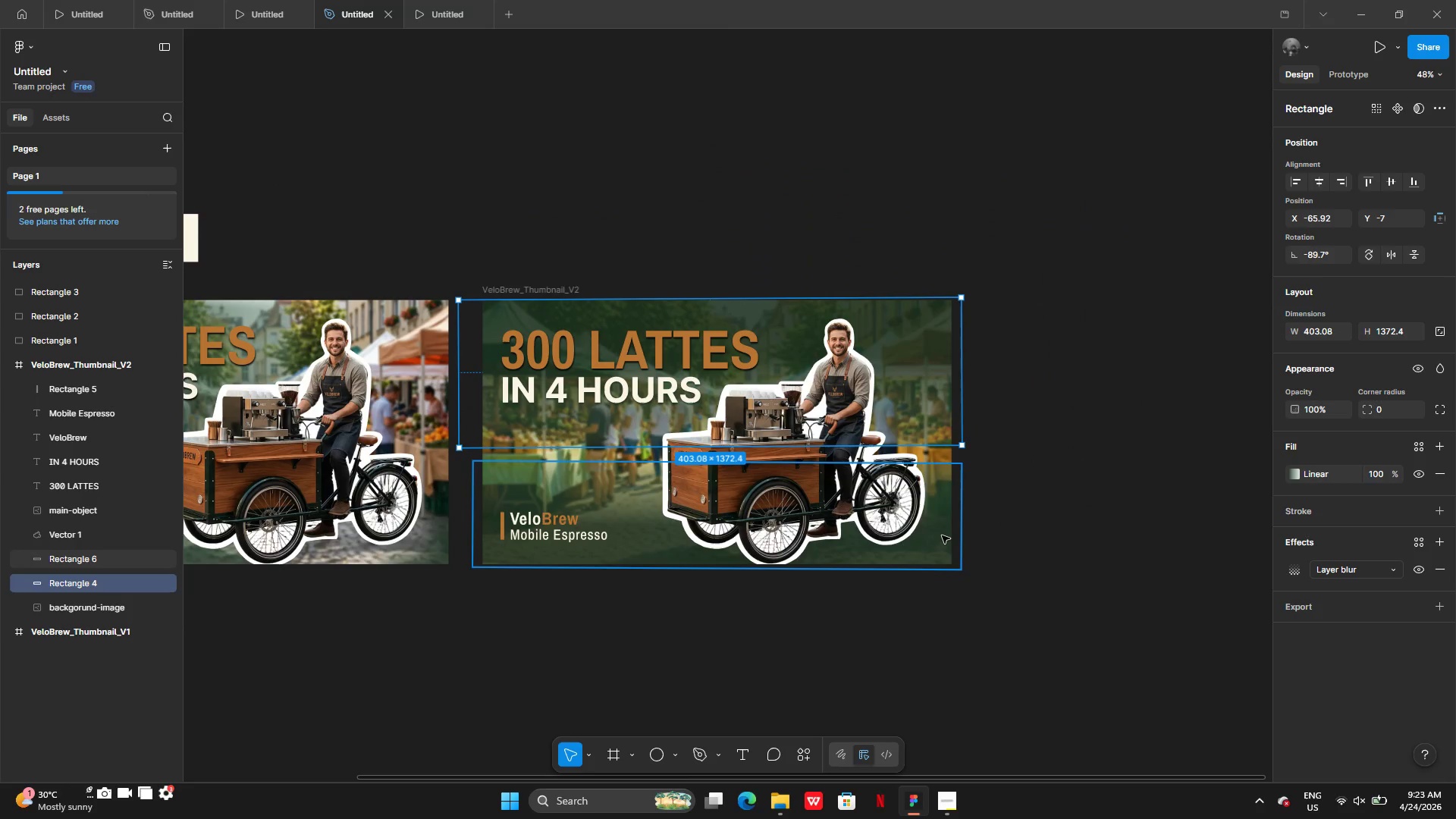 
left_click([942, 535])
 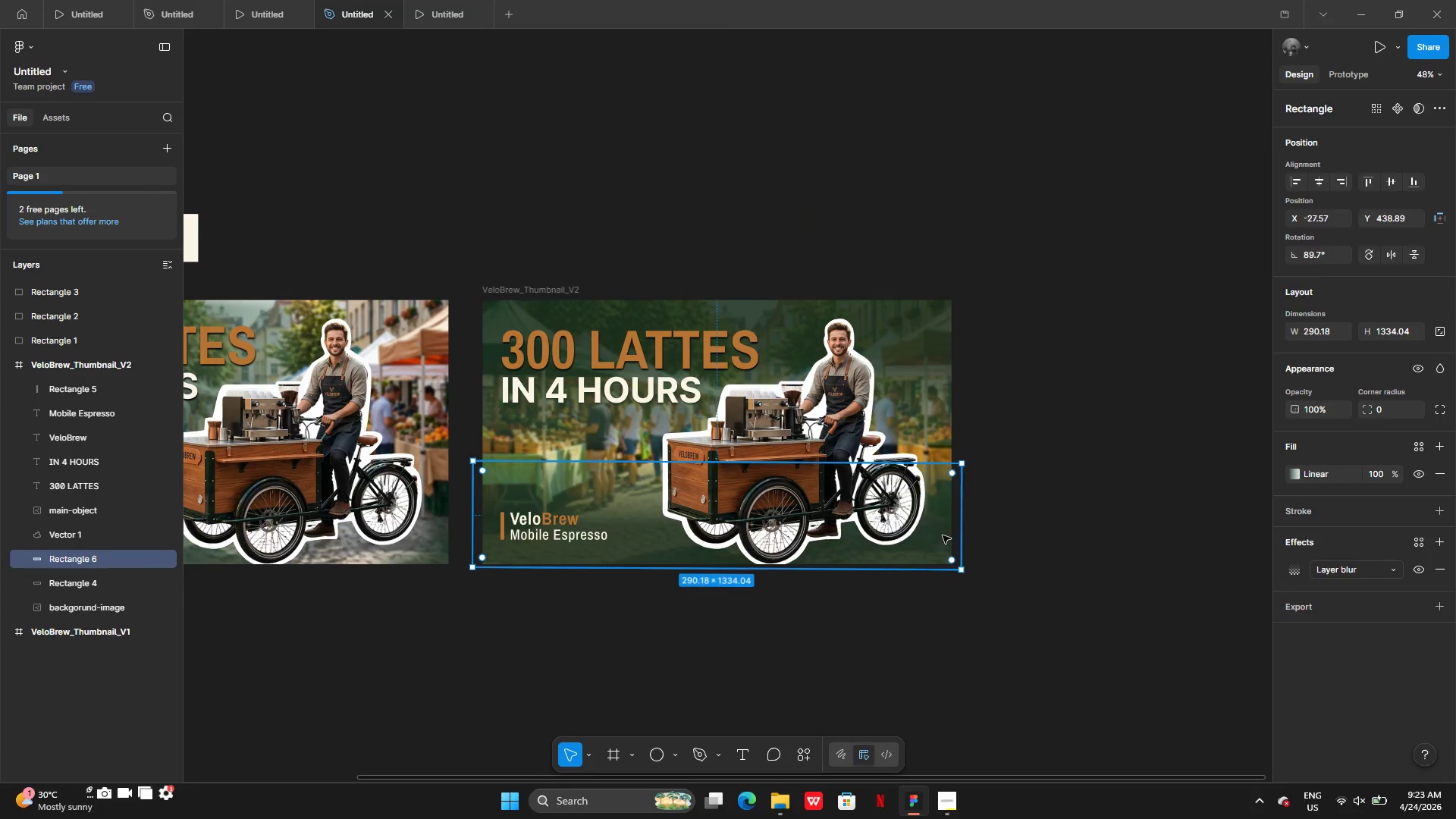 
key(Backspace)
 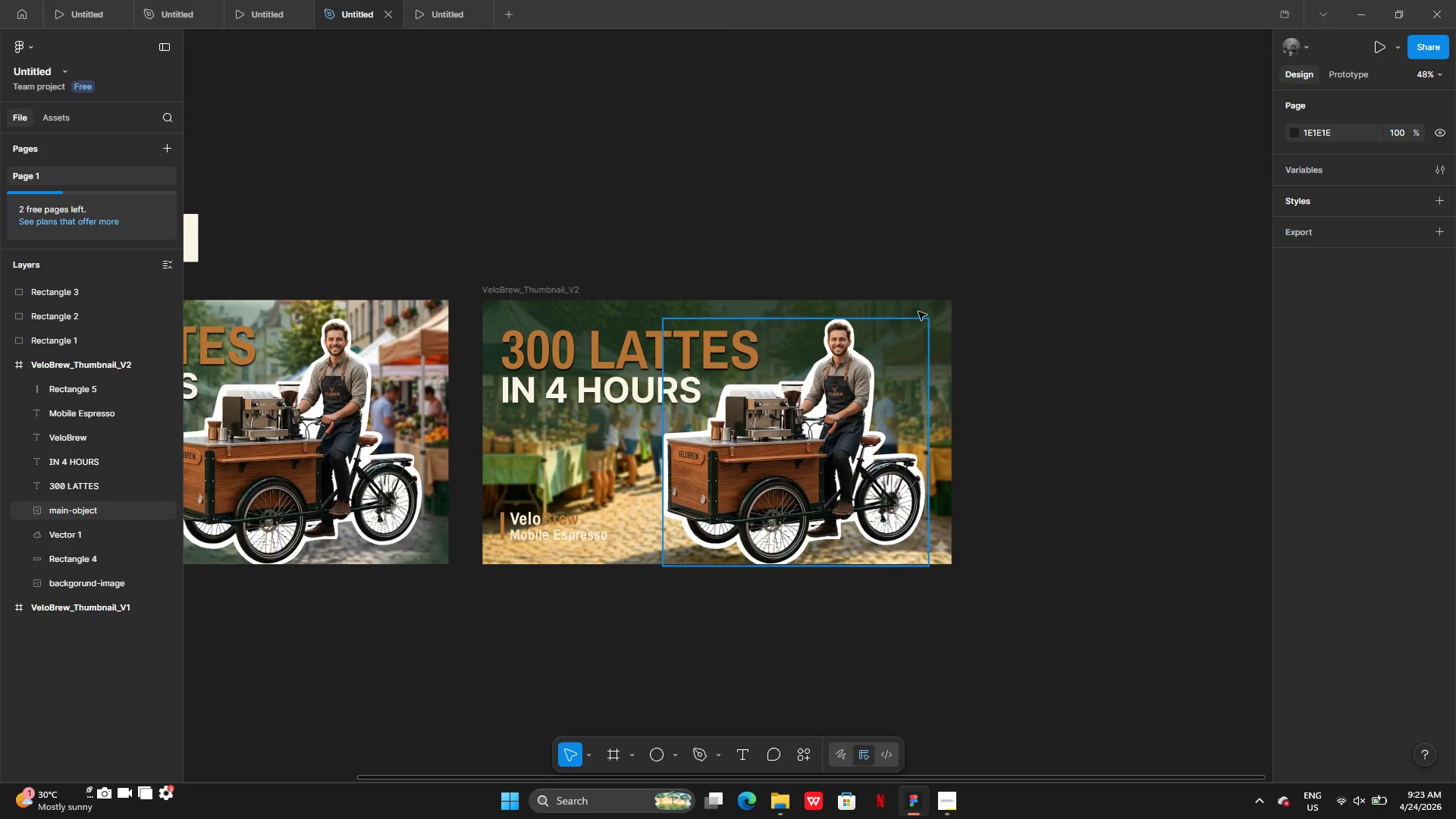 
left_click([918, 312])
 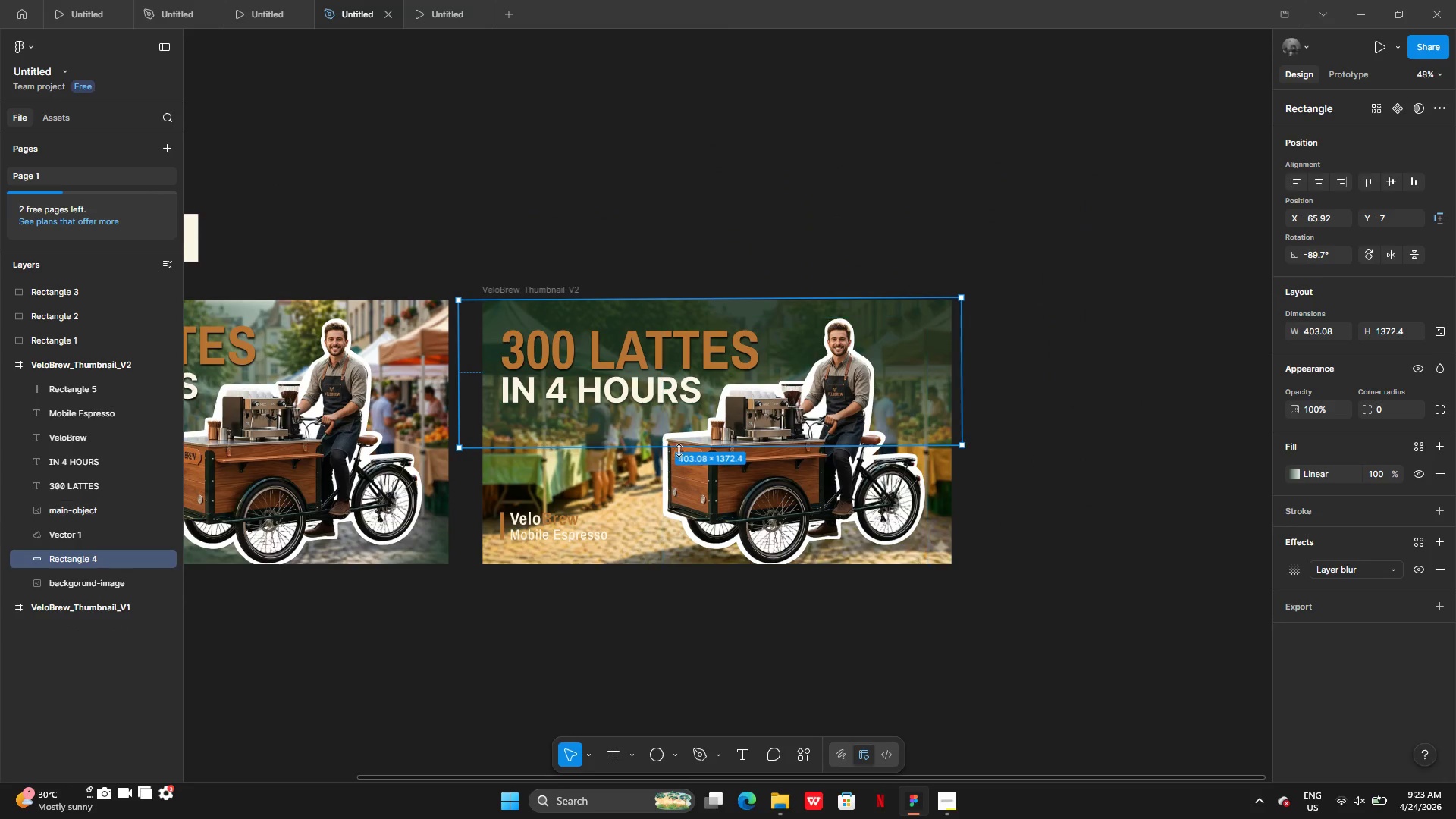 
left_click_drag(start_coordinate=[679, 450], to_coordinate=[680, 566])
 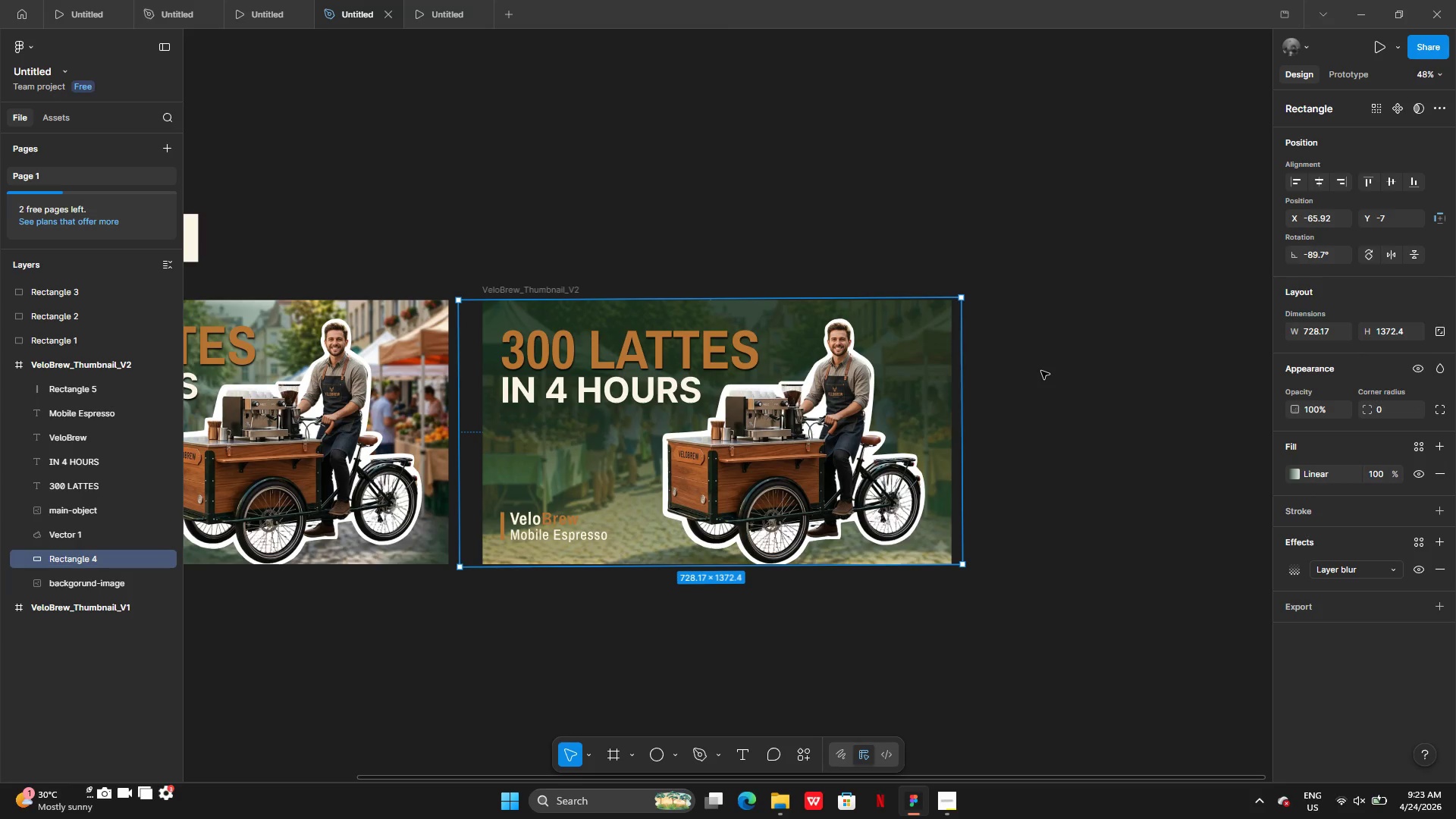 
left_click([1041, 370])
 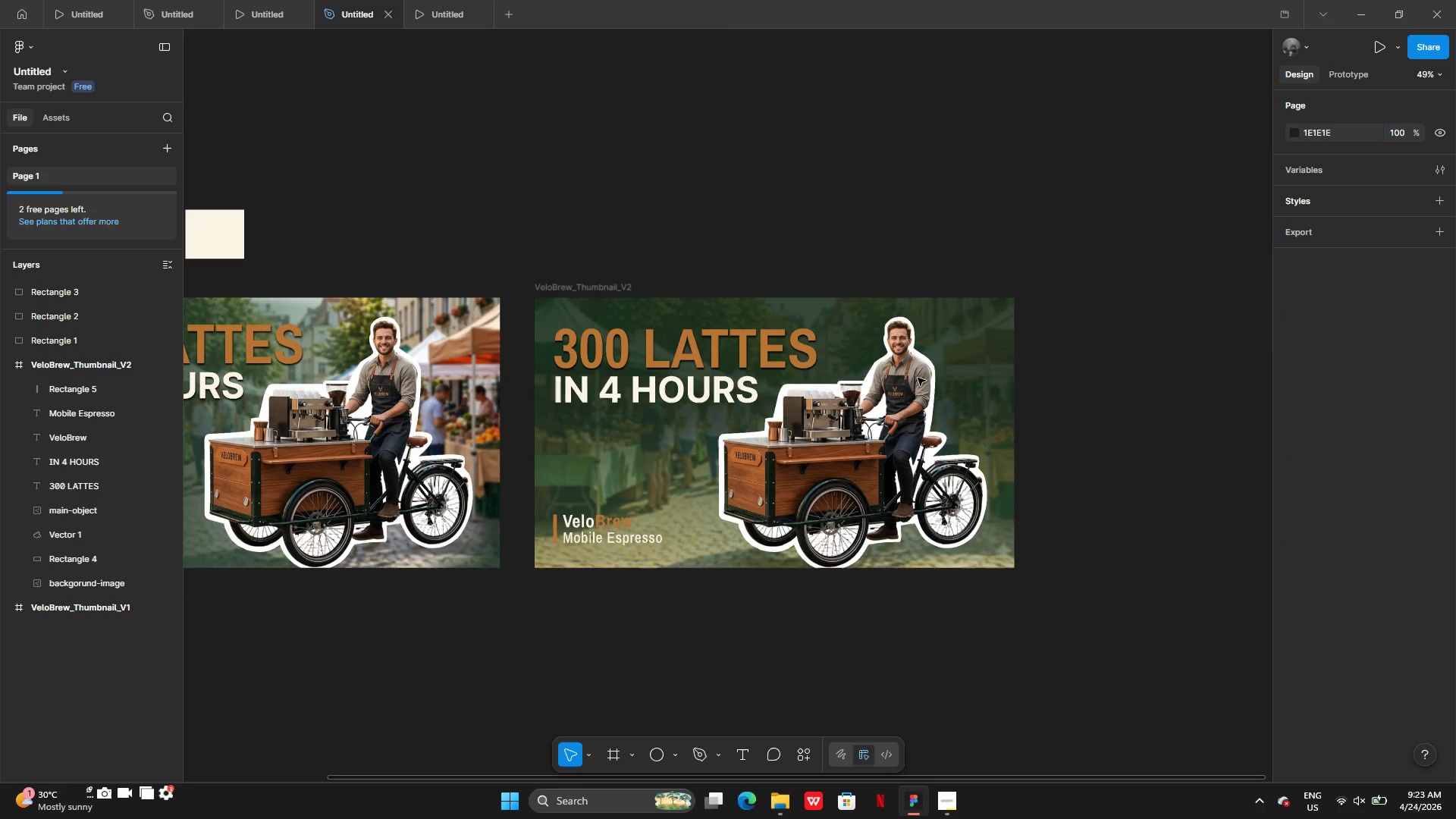 
wait(9.28)
 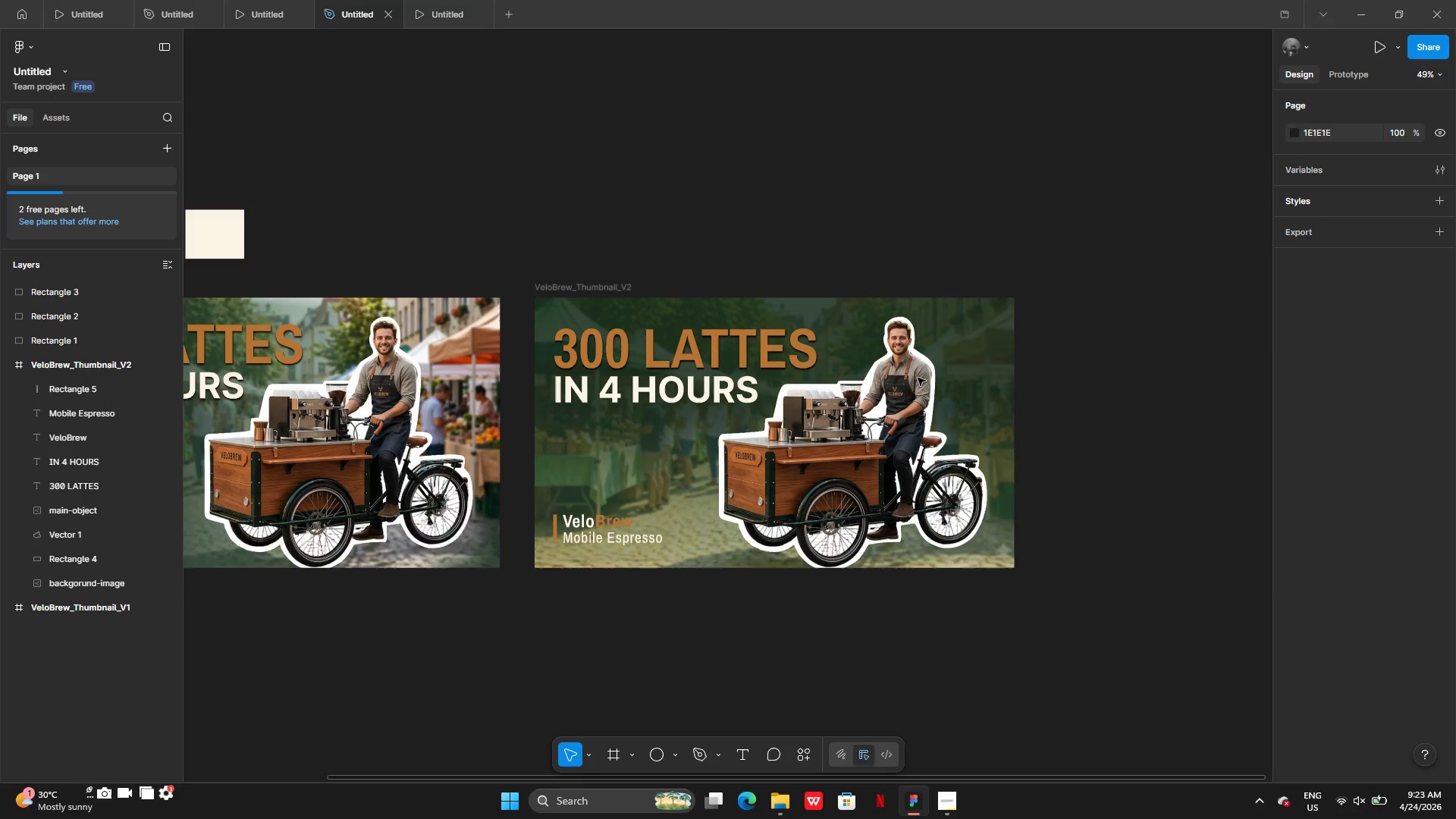 
key(Alt+AltLeft)
 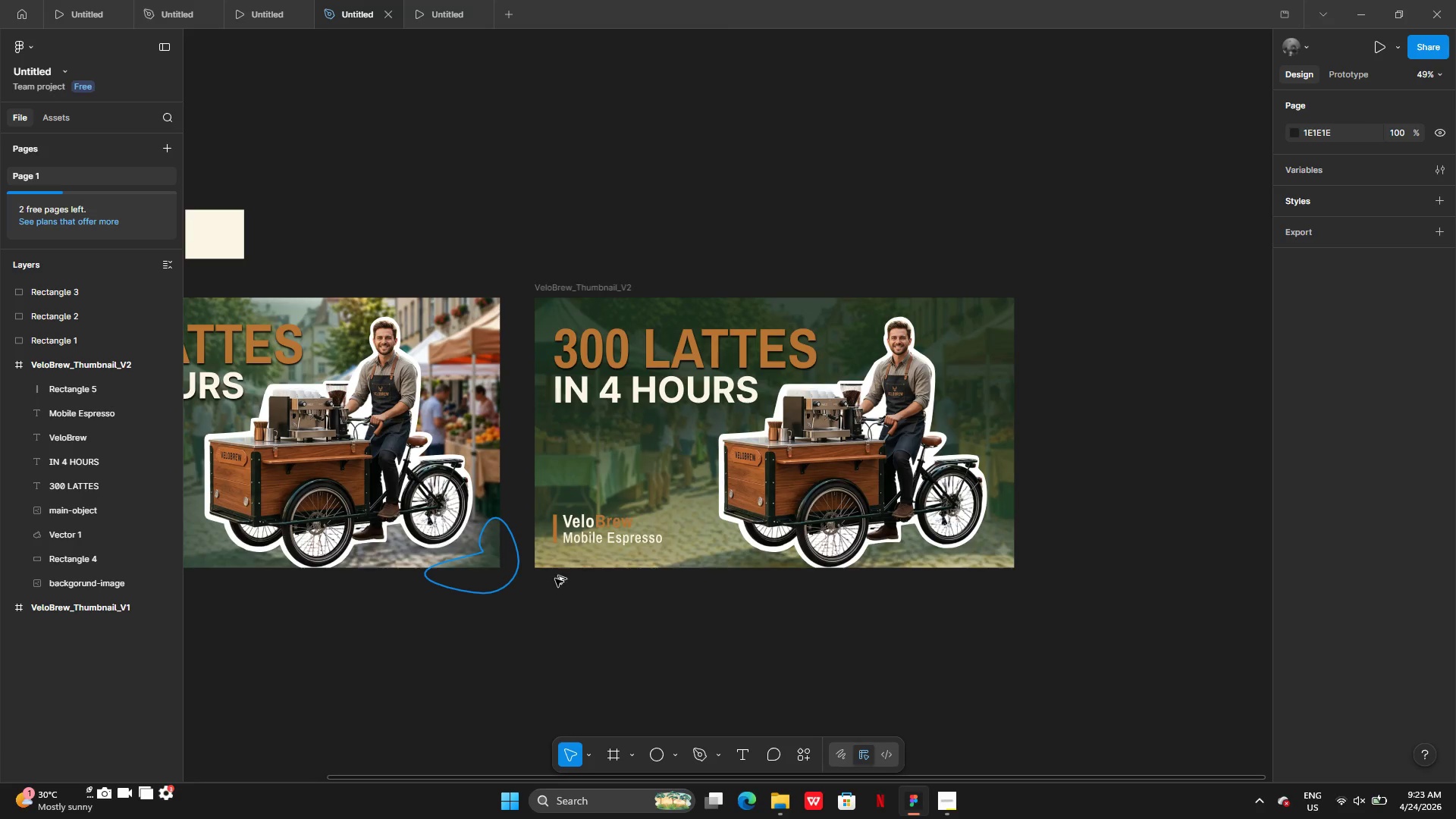 
left_click_drag(start_coordinate=[453, 563], to_coordinate=[570, 579])
 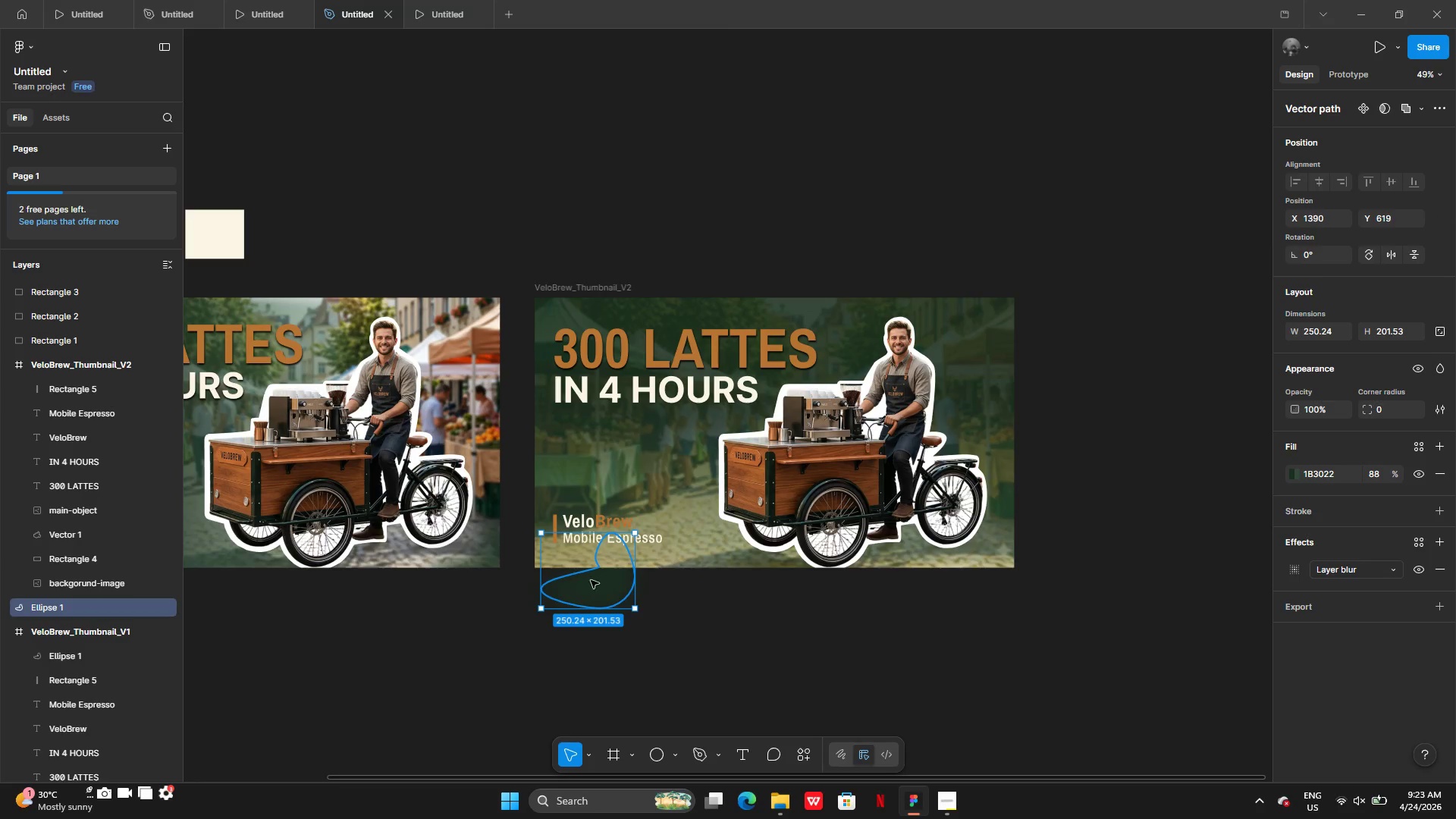 
left_click_drag(start_coordinate=[581, 580], to_coordinate=[937, 513])
 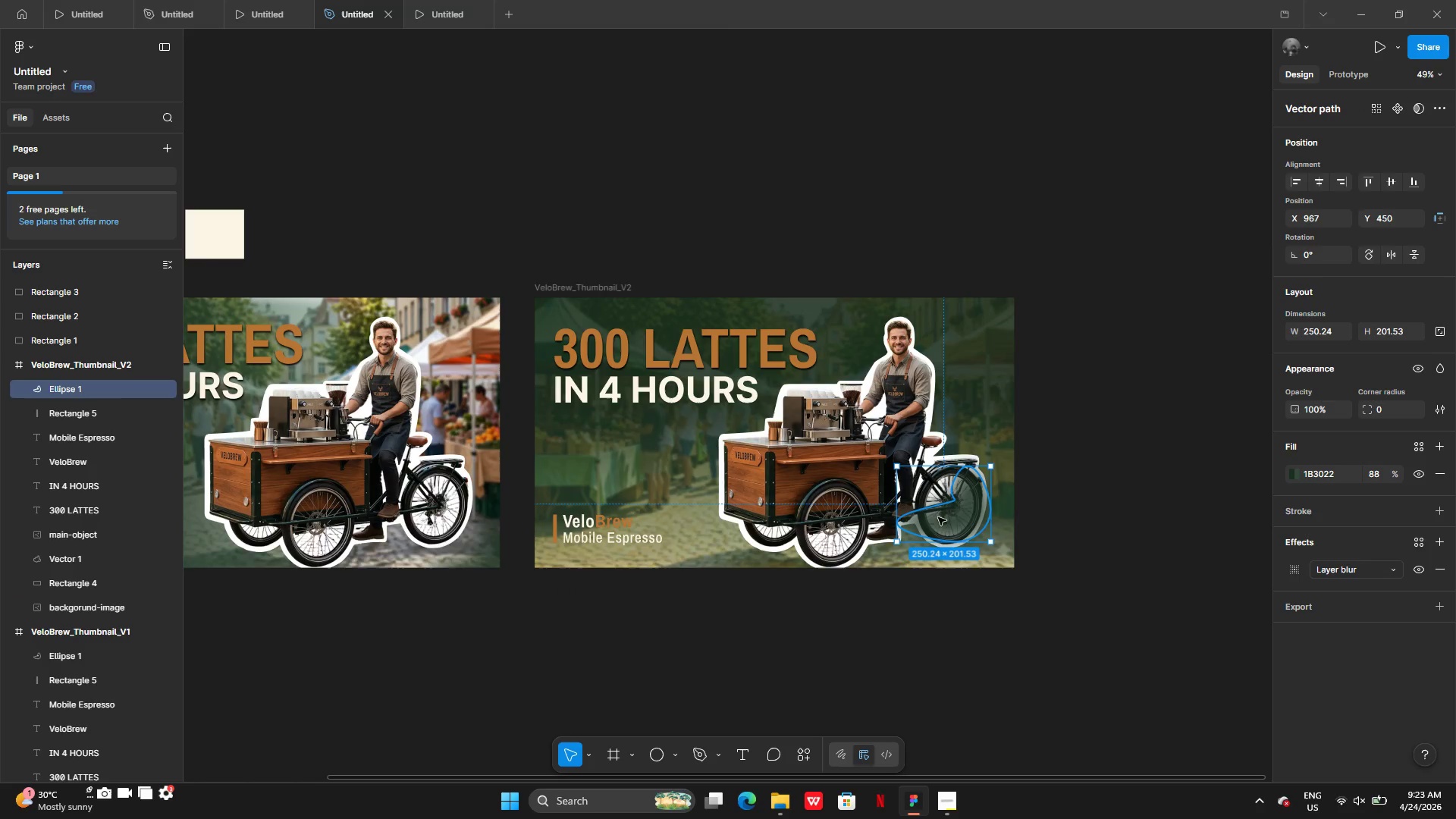 